 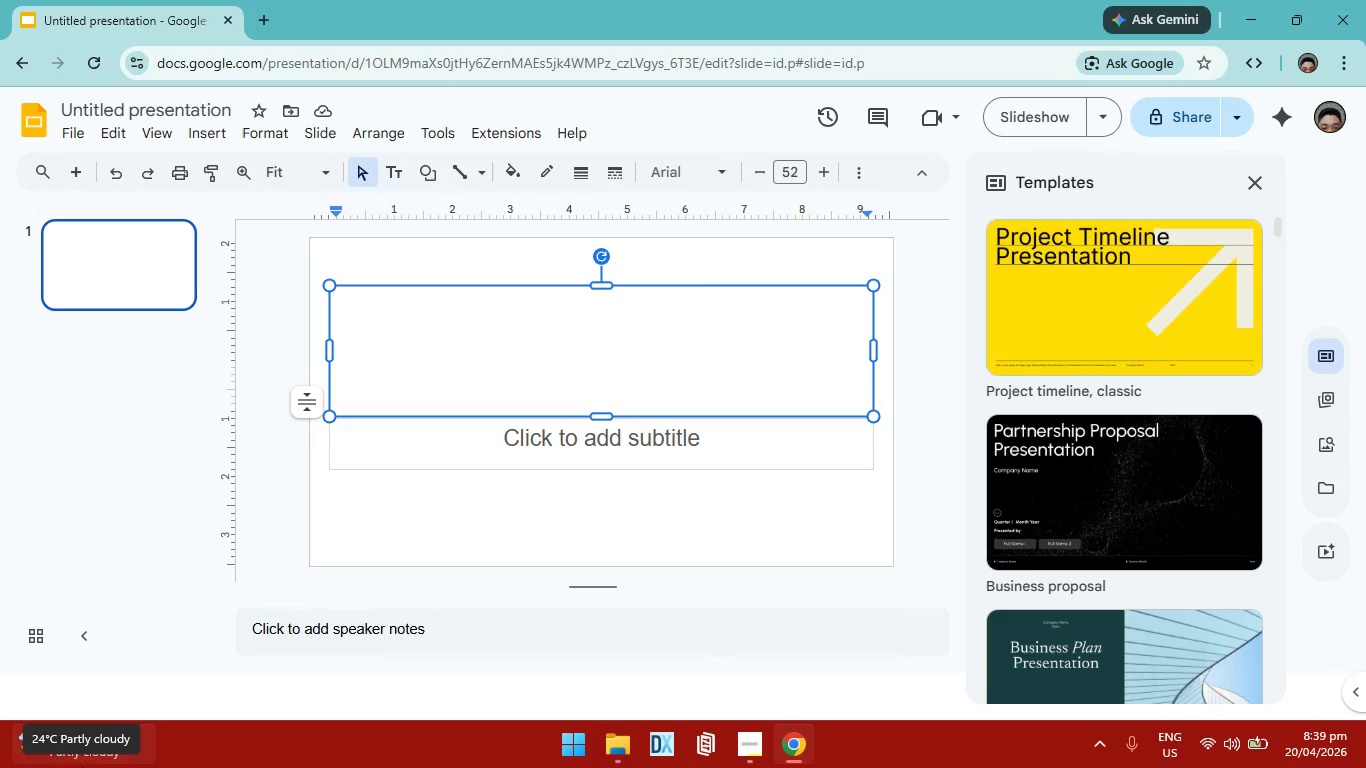 
type(Nihn)
key(Backspace)
key(Backspace)
type(ght )
 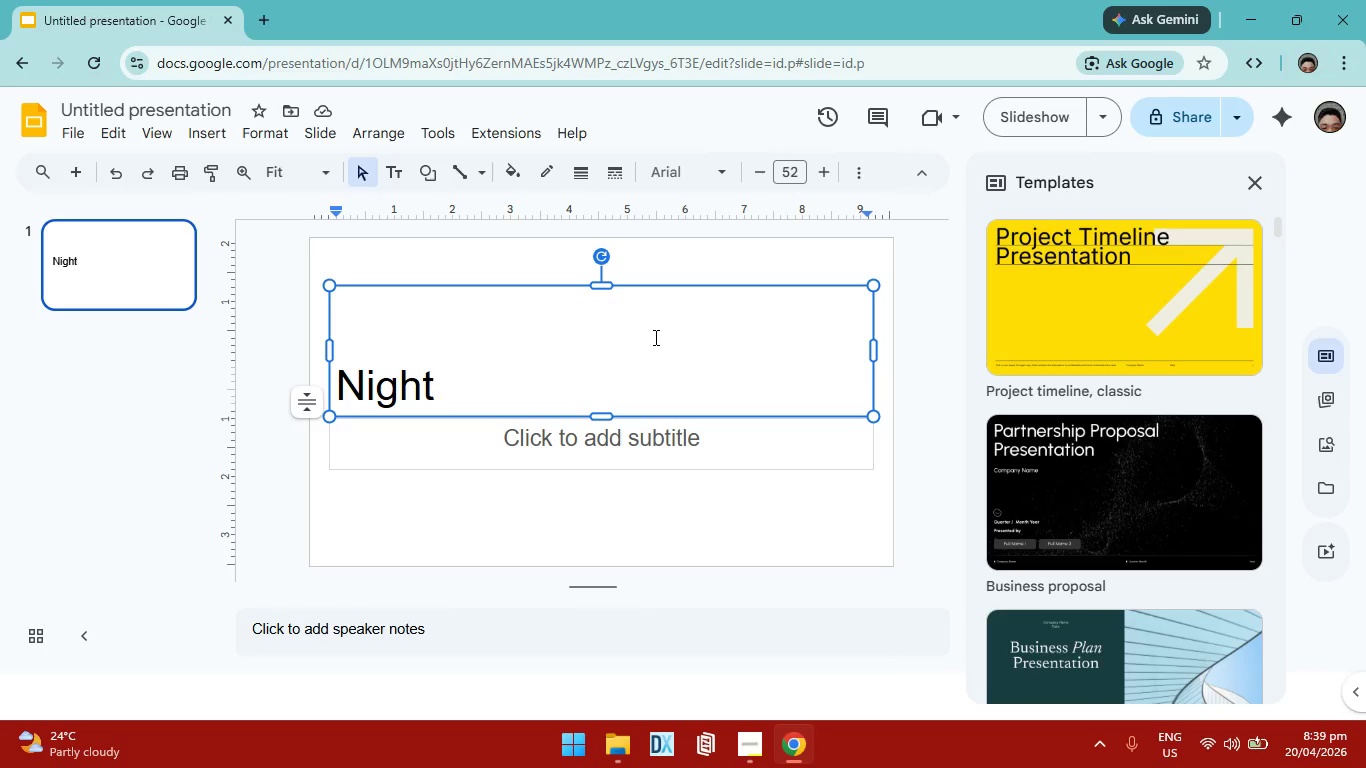 
wait(17.34)
 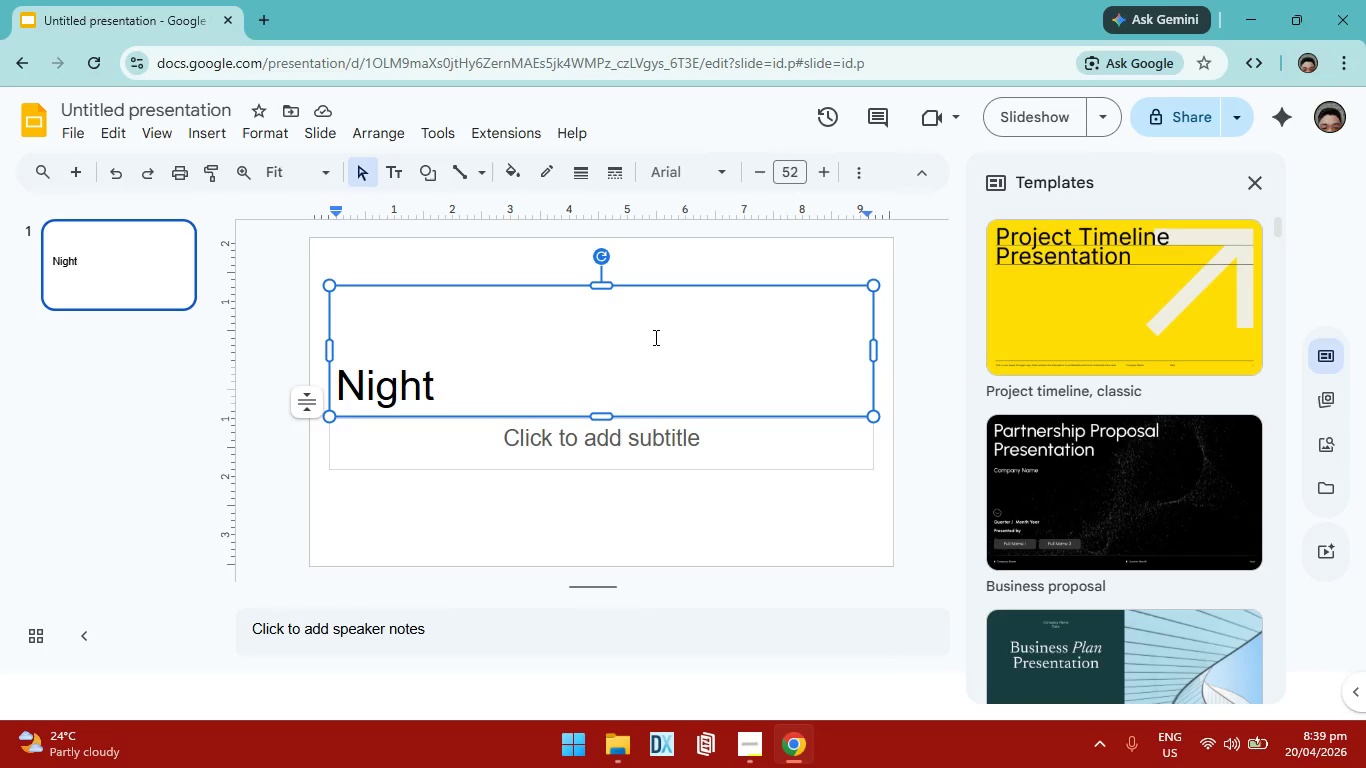 
key(Backspace)
key(Backspace)
key(Backspace)
key(Backspace)
key(Backspace)
key(Backspace)
type(The )
key(Backspace)
key(Backspace)
key(Backspace)
key(Backspace)
type(the )
key(Backspace)
key(Backspace)
key(Backspace)
key(Backspace)
key(Backspace)
type(THE NIGHT SHIFT CONCEIR)
key(Backspace)
key(Backspace)
key(Backspace)
type(IERGE)
 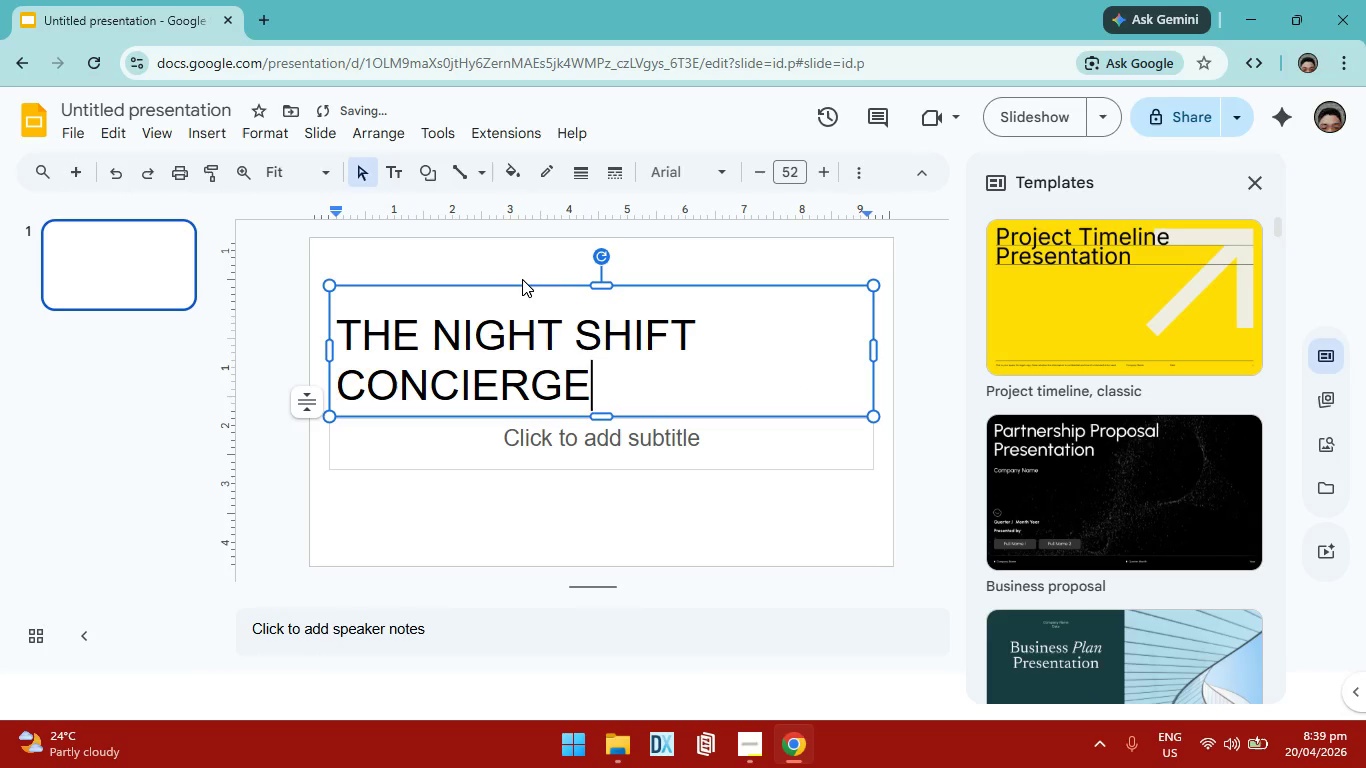 
left_click_drag(start_coordinate=[632, 384], to_coordinate=[333, 323])
 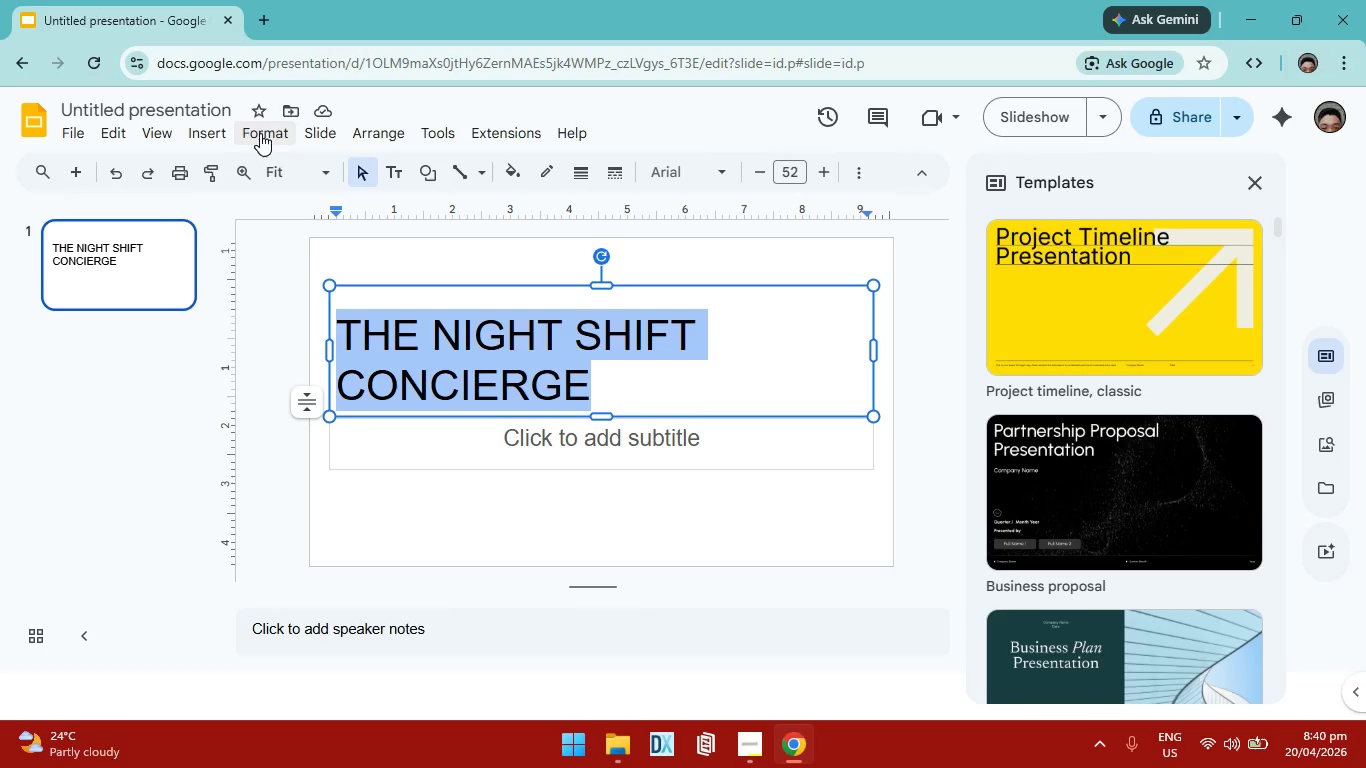 
left_click([160, 131])
 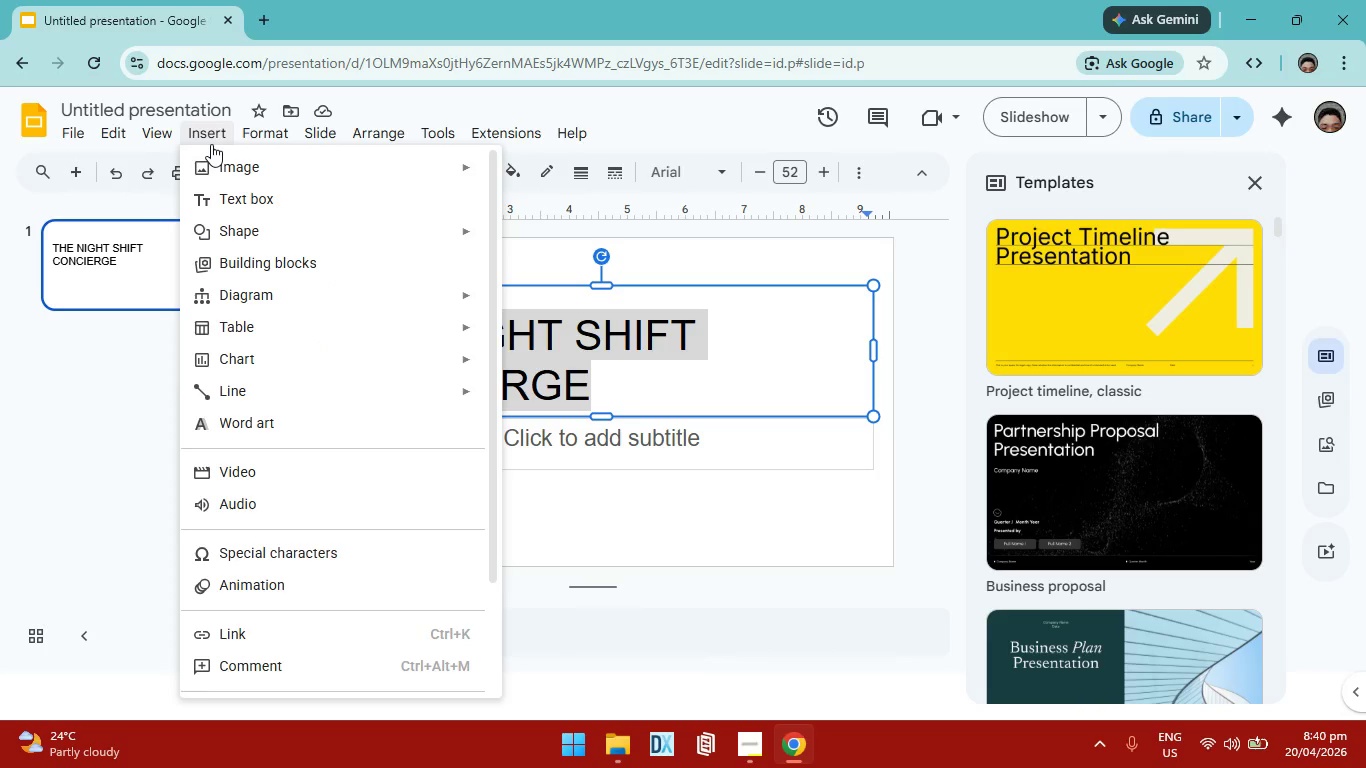 
mouse_move([236, 130])
 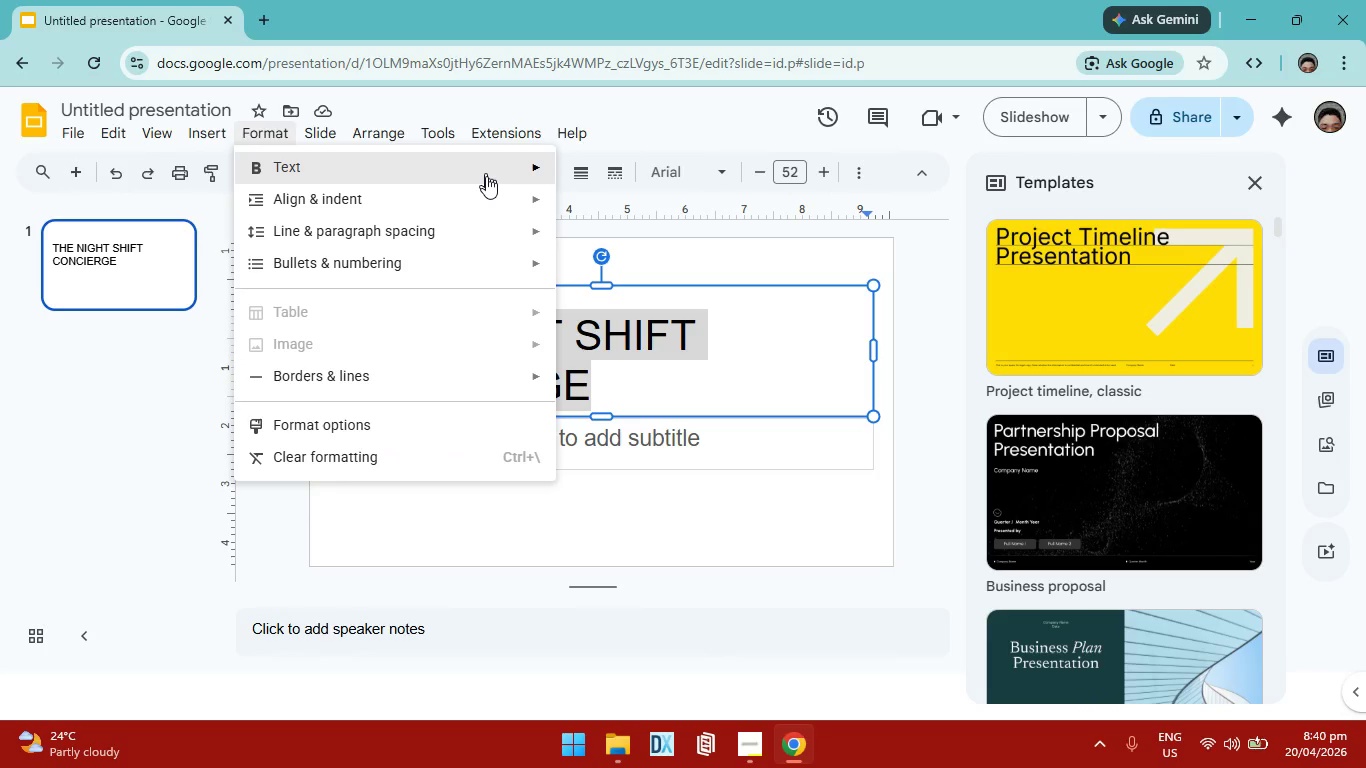 
left_click([741, 358])
 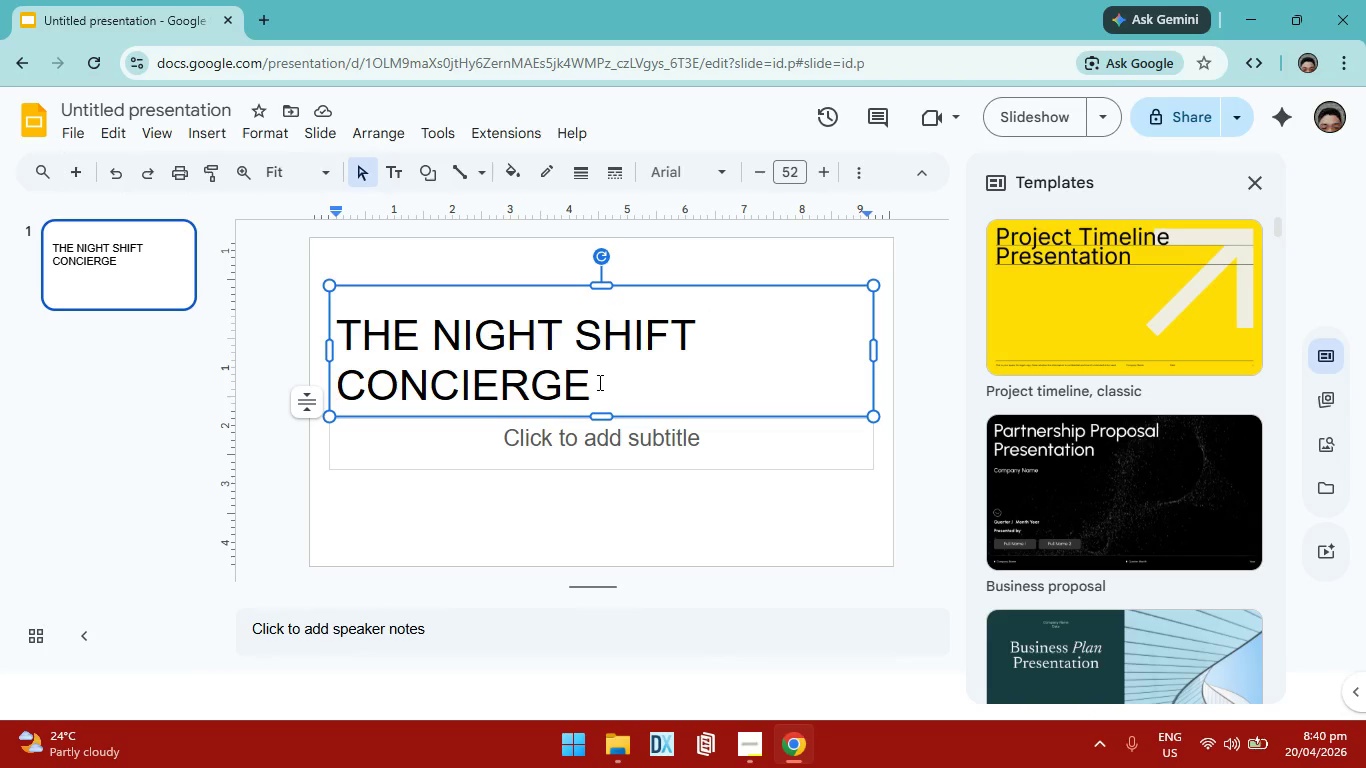 
left_click_drag(start_coordinate=[598, 382], to_coordinate=[348, 316])
 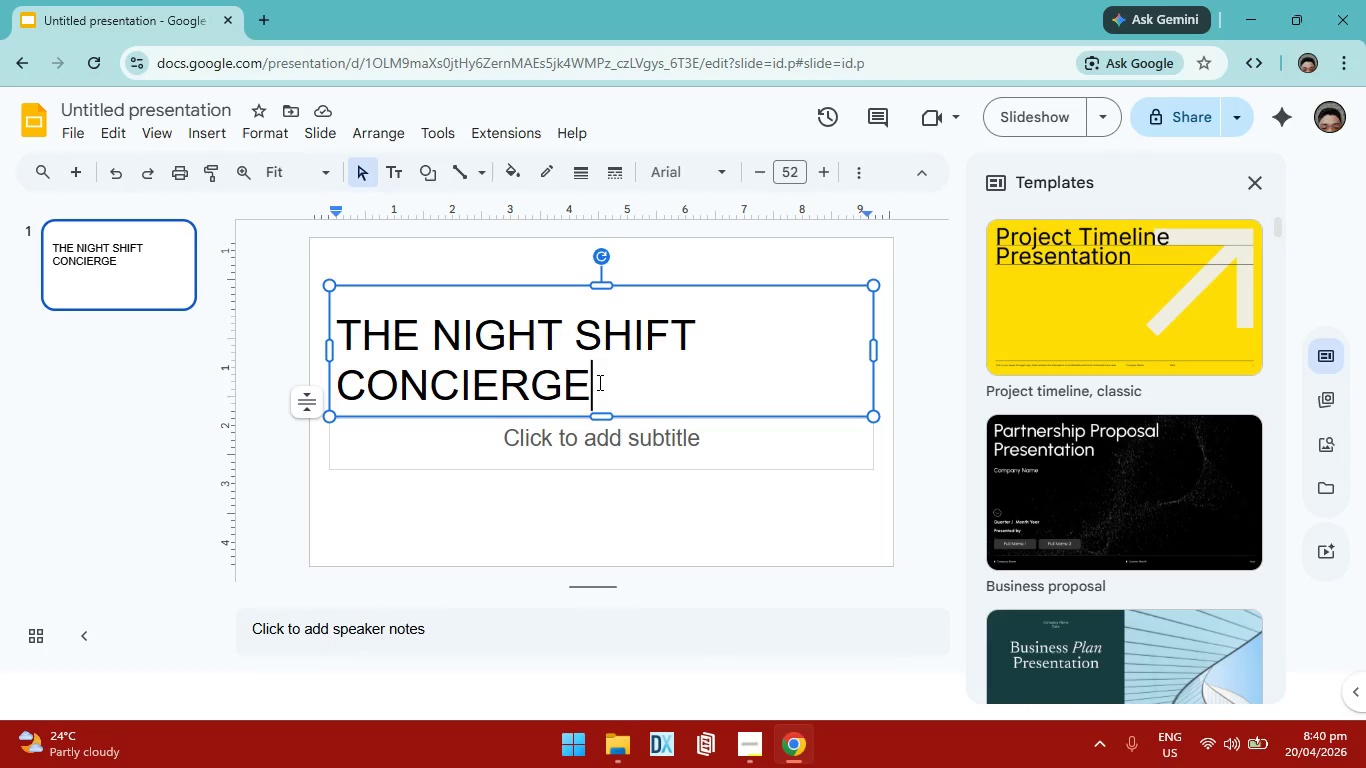 
left_click([324, 307])
 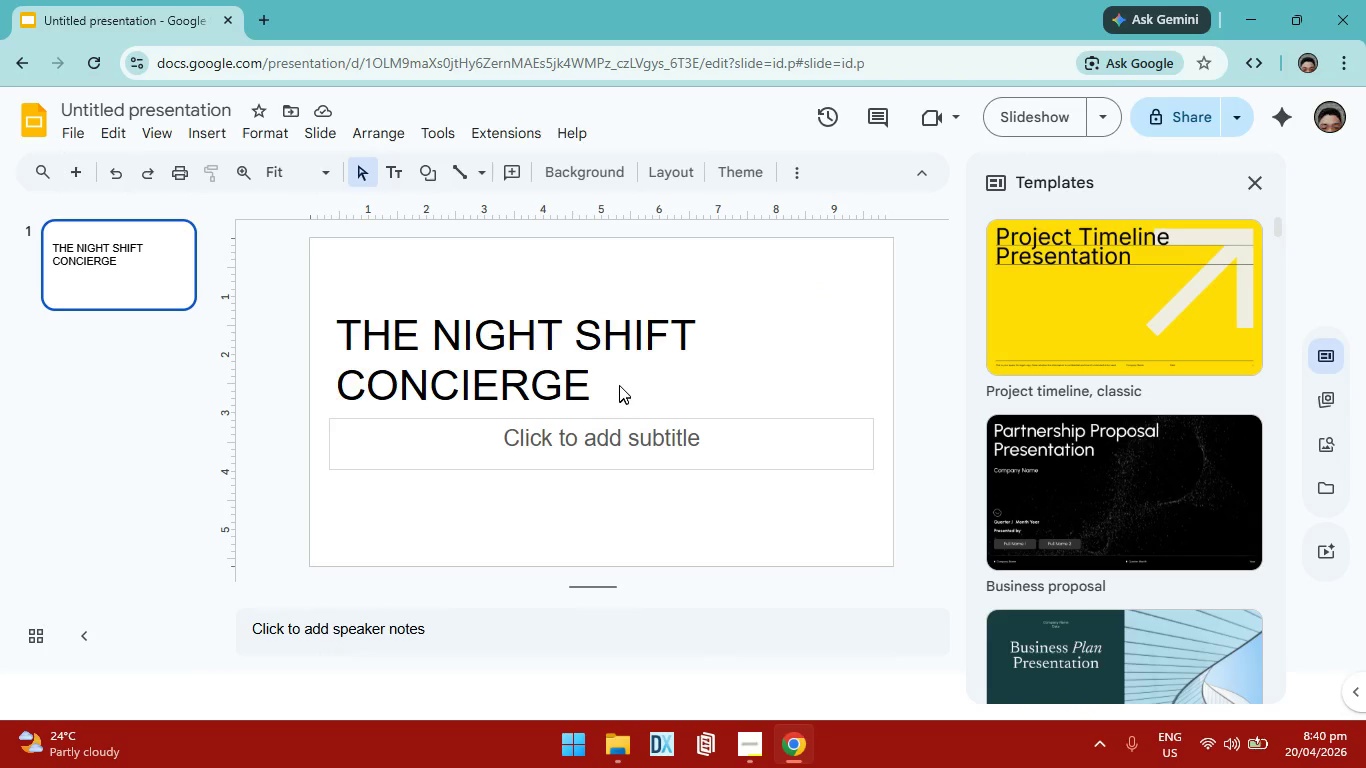 
left_click([619, 384])
 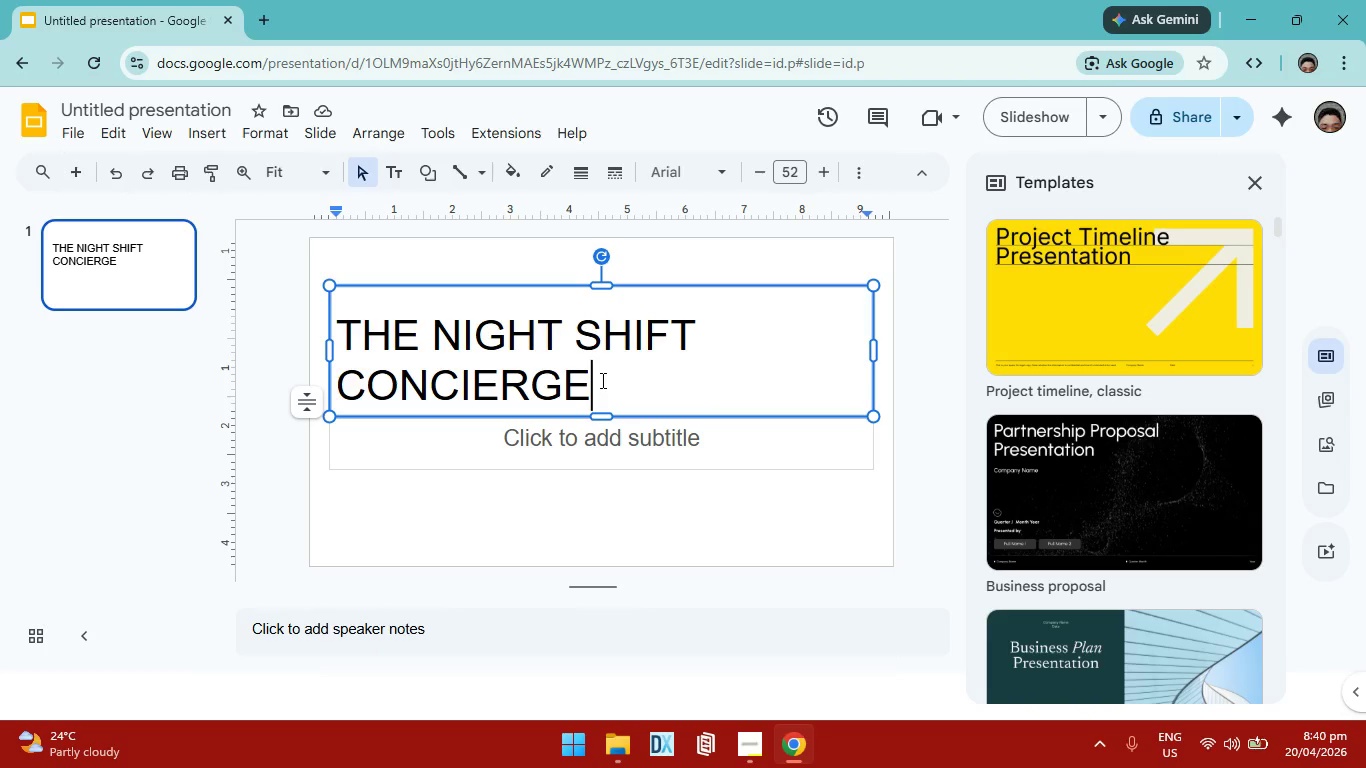 
left_click_drag(start_coordinate=[599, 379], to_coordinate=[347, 324])
 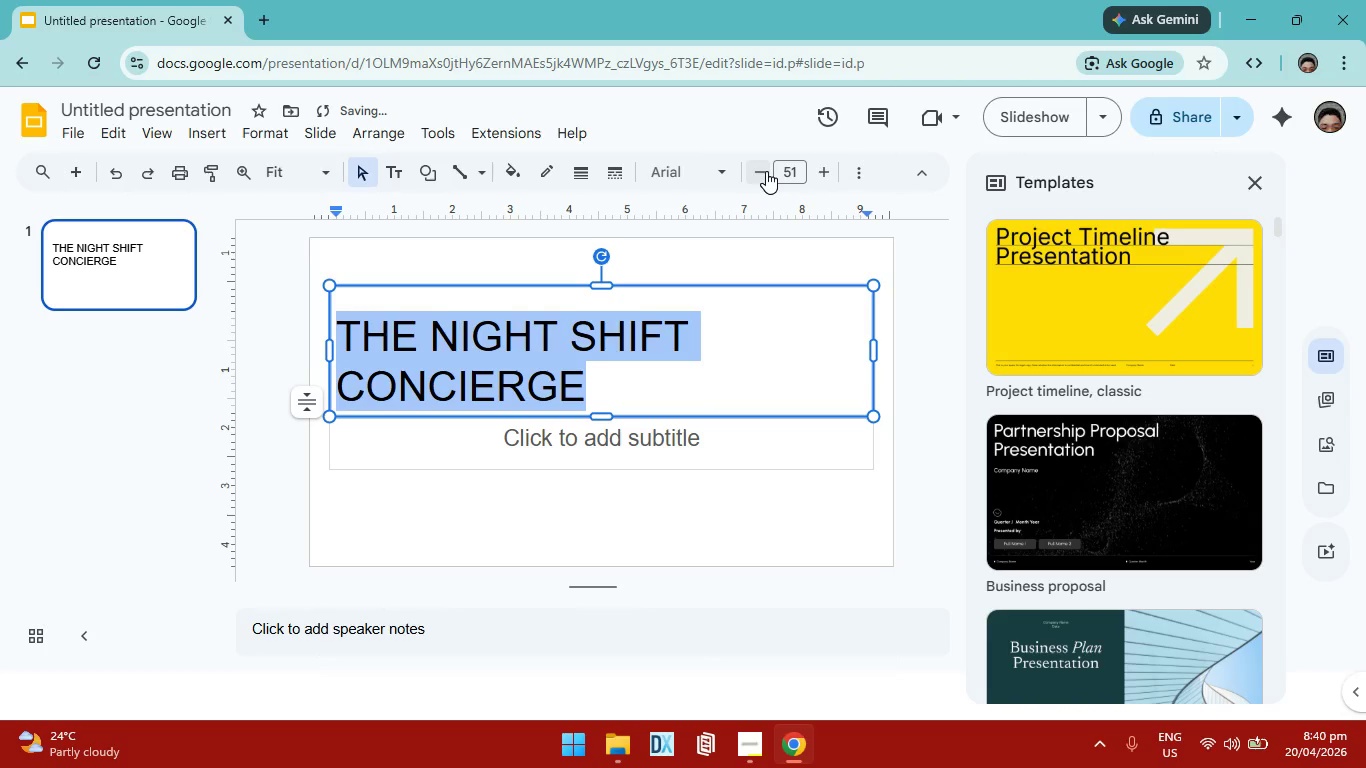 
double_click([766, 171])
 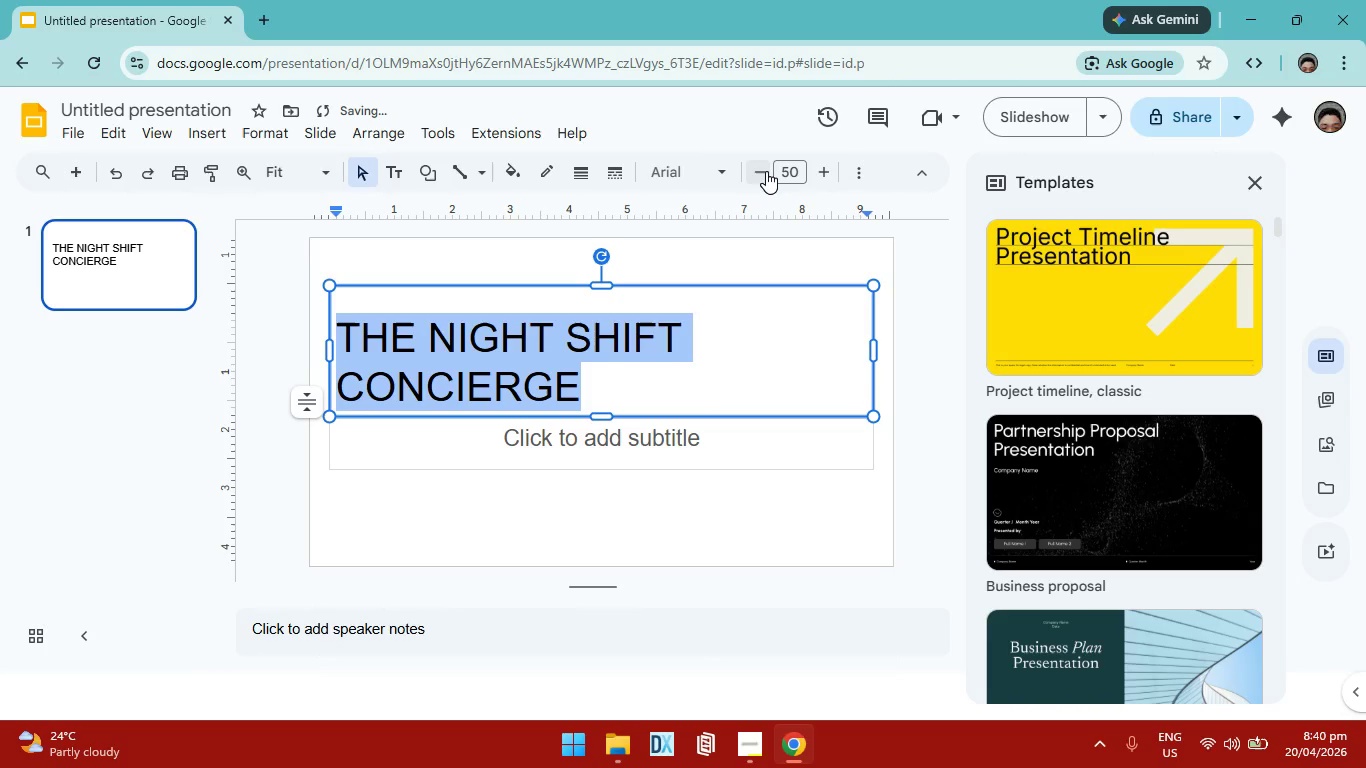 
triple_click([766, 171])
 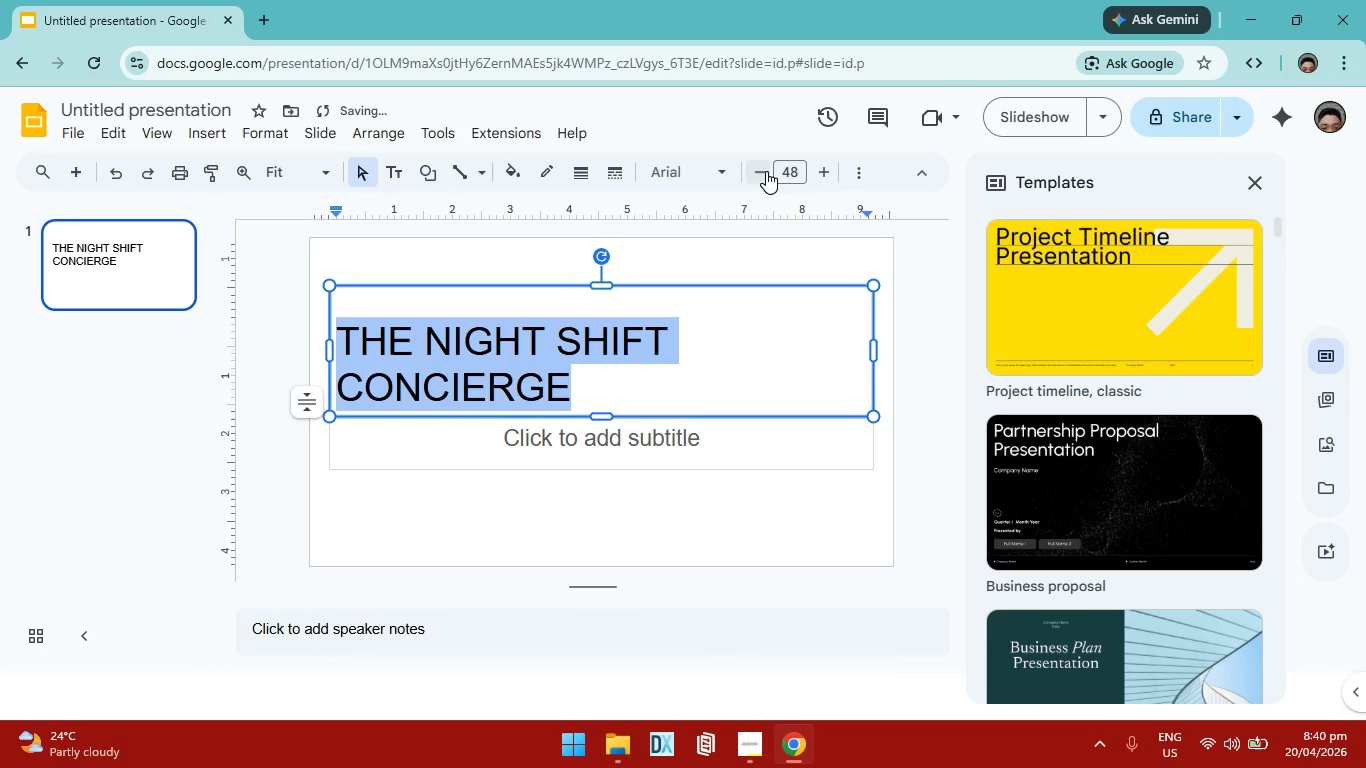 
left_click([766, 171])
 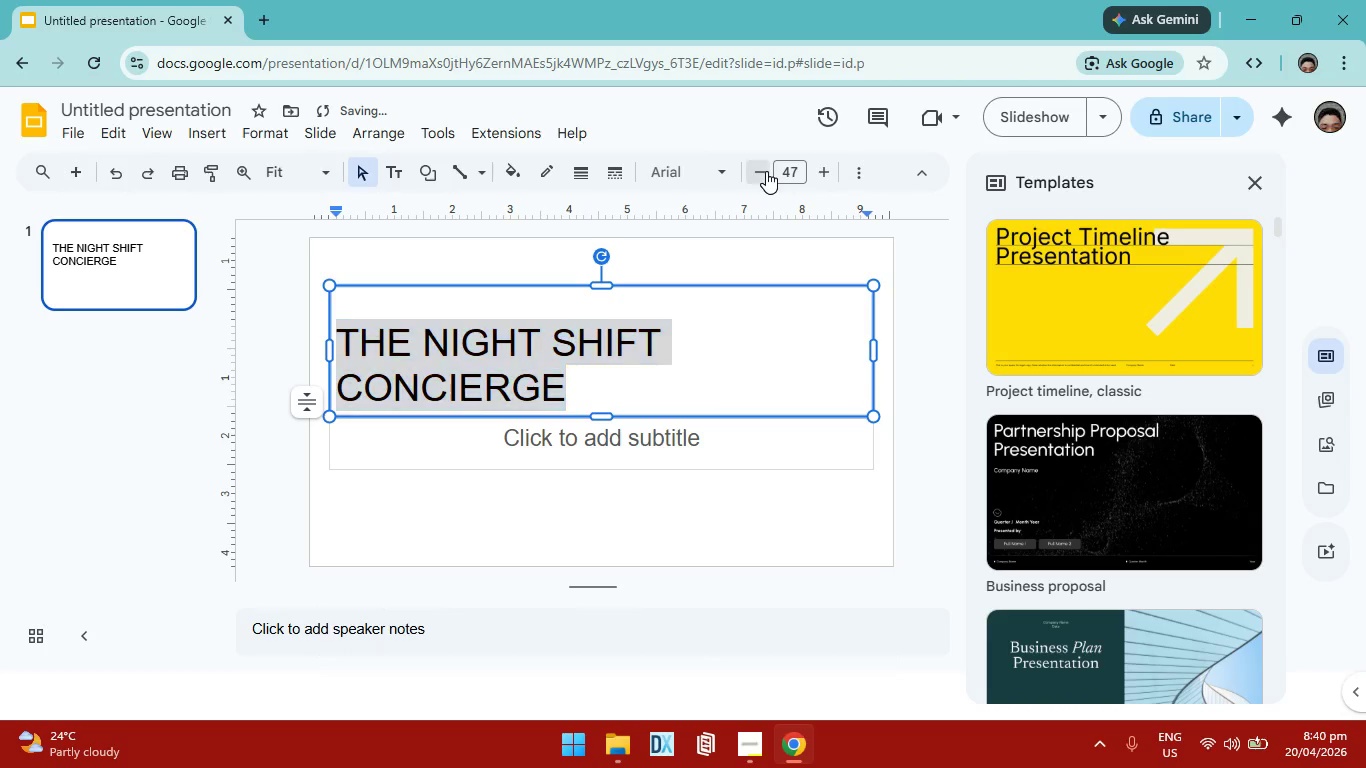 
left_click([766, 171])
 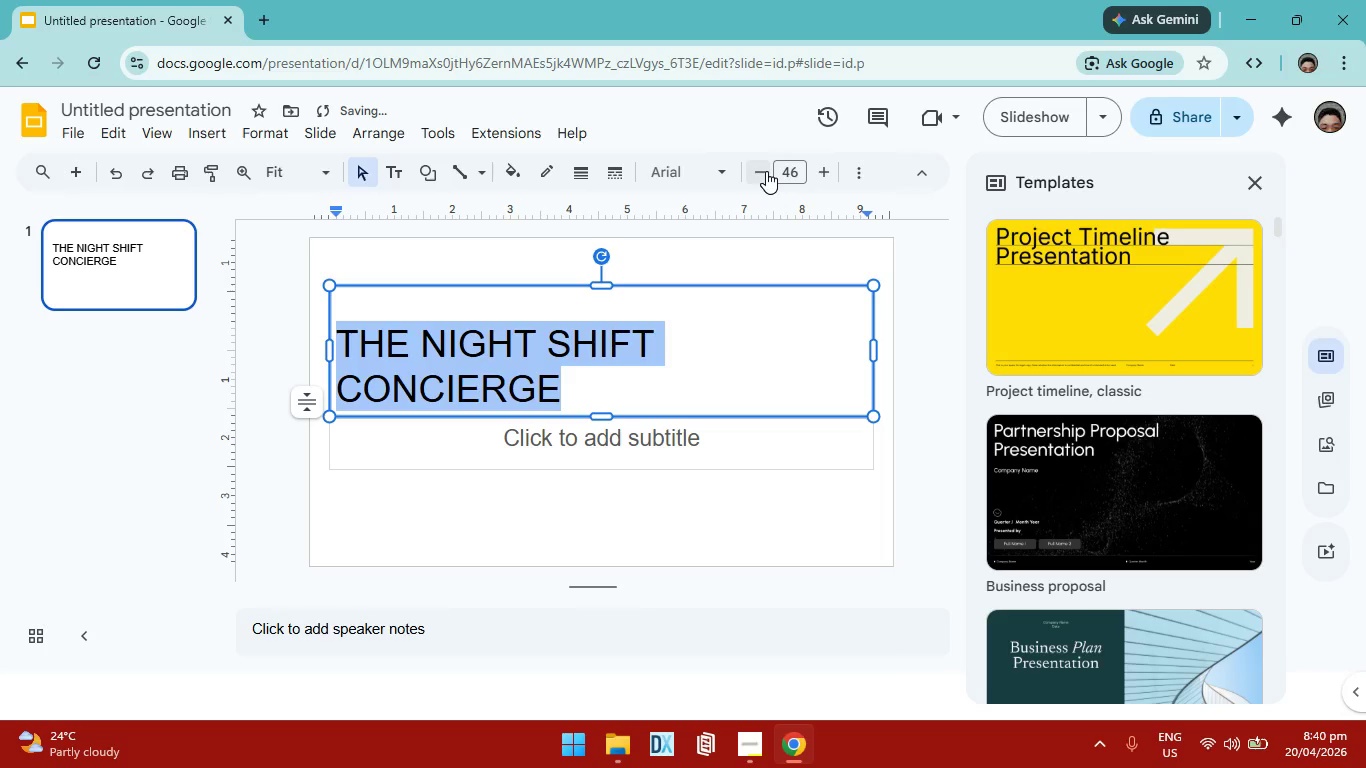 
left_click([766, 171])
 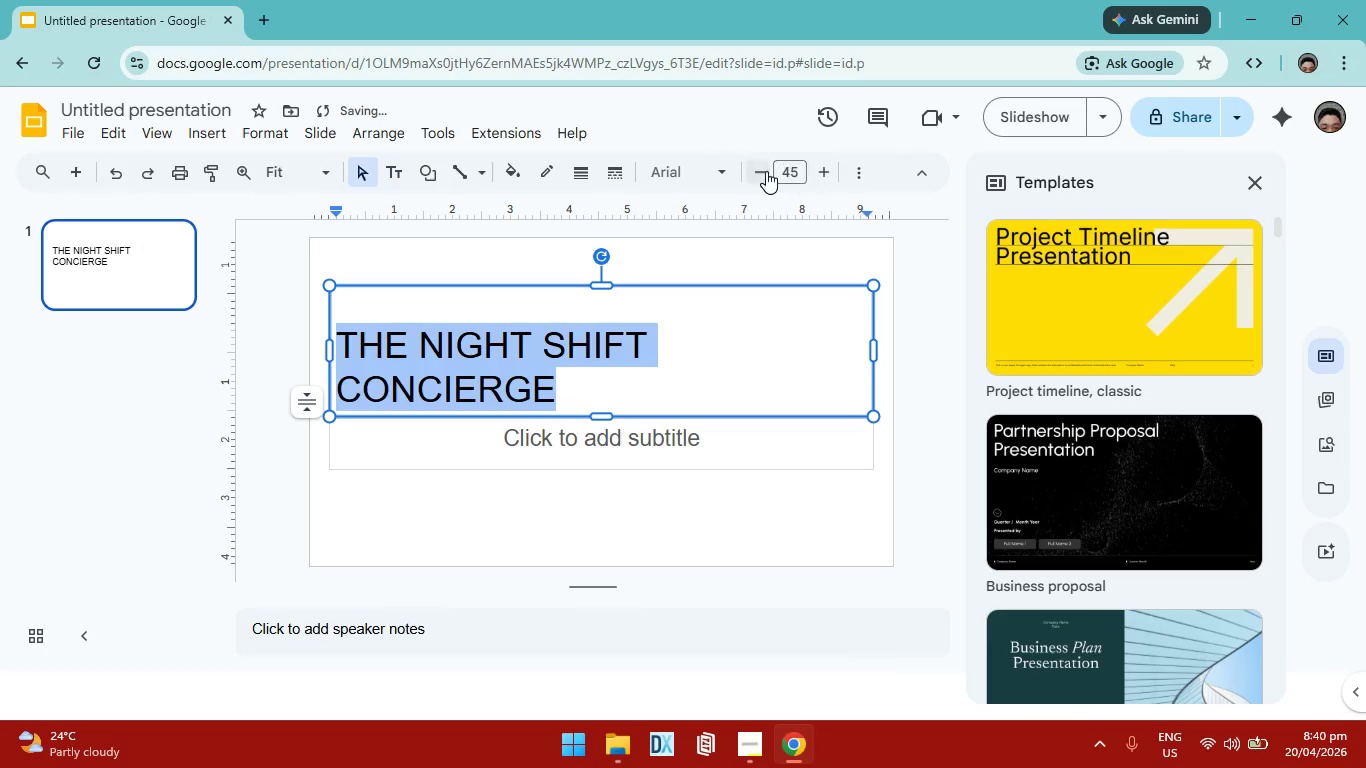 
left_click([762, 171])
 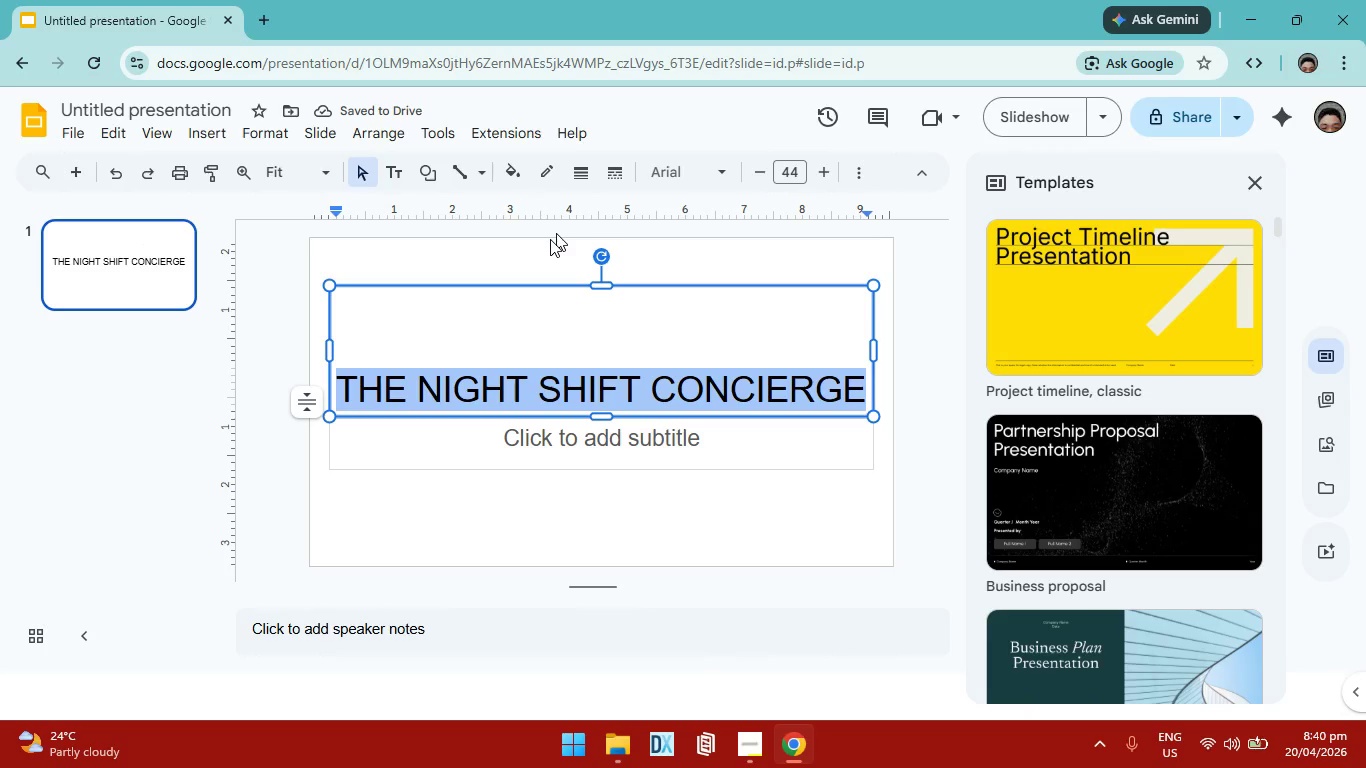 
left_click([869, 171])
 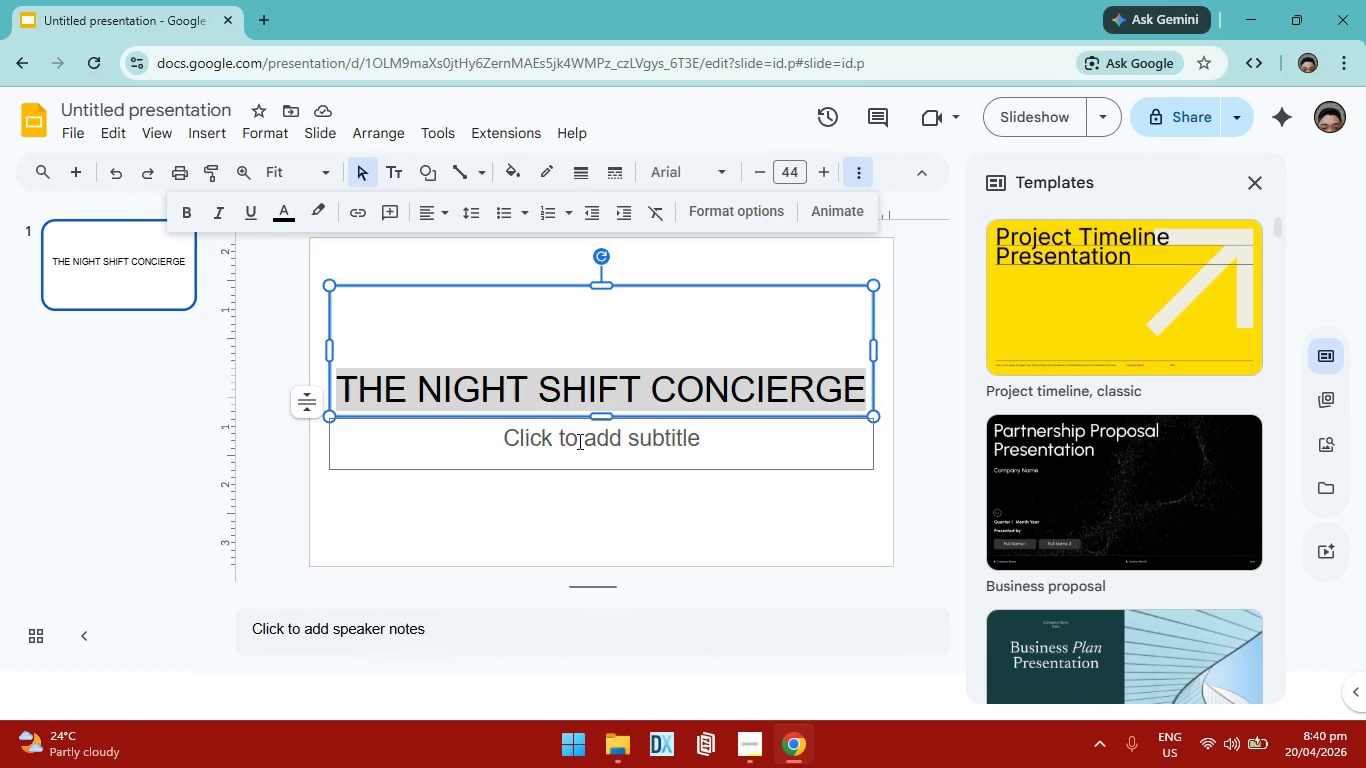 
left_click([715, 438])
 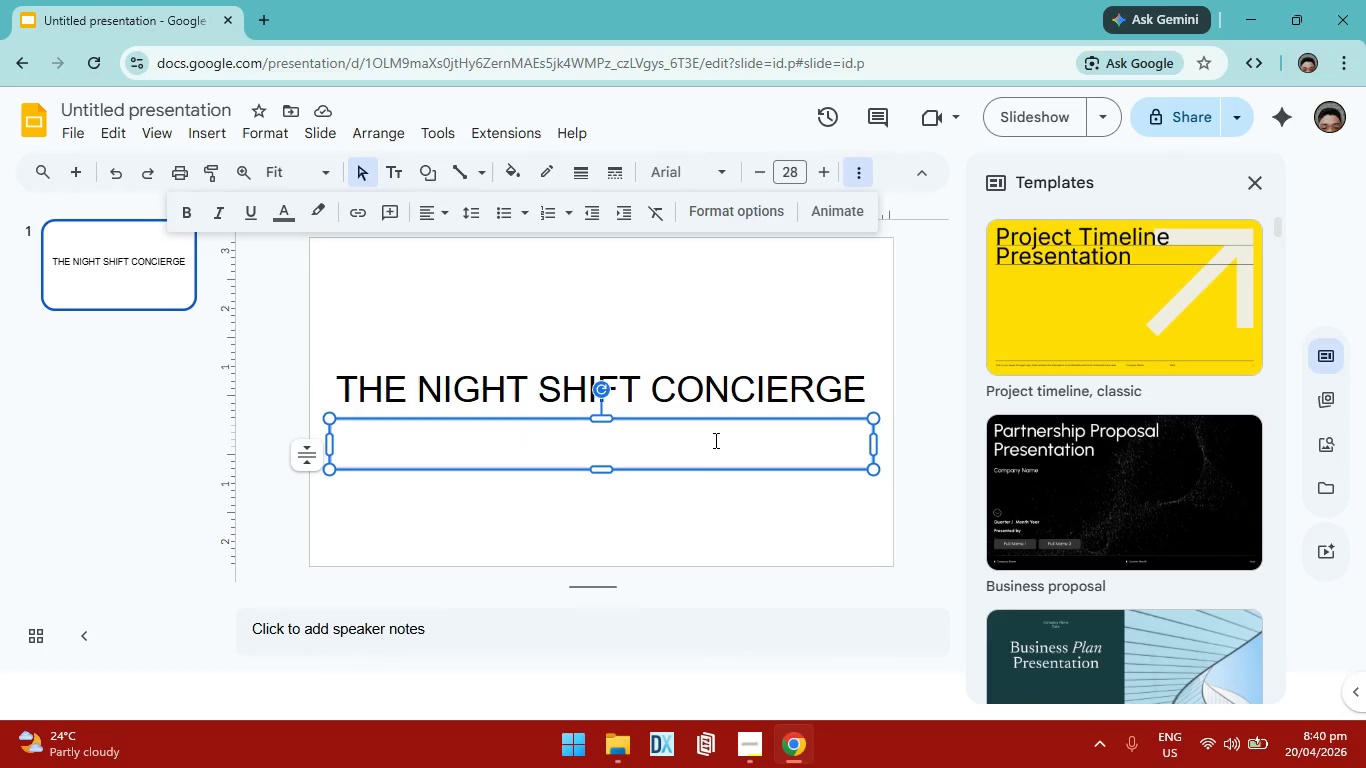 
type(rE)
key(Backspace)
key(Backspace)
type(Real ESTATE)
key(Backspace)
key(Backspace)
key(Backspace)
key(Backspace)
key(Backspace)
key(Backspace)
type(estate soution)
key(Backspace)
key(Backspace)
key(Backspace)
key(Backspace)
key(Backspace)
type(lutions for your unique medical sh)
key(Backspace)
type(chedule)
 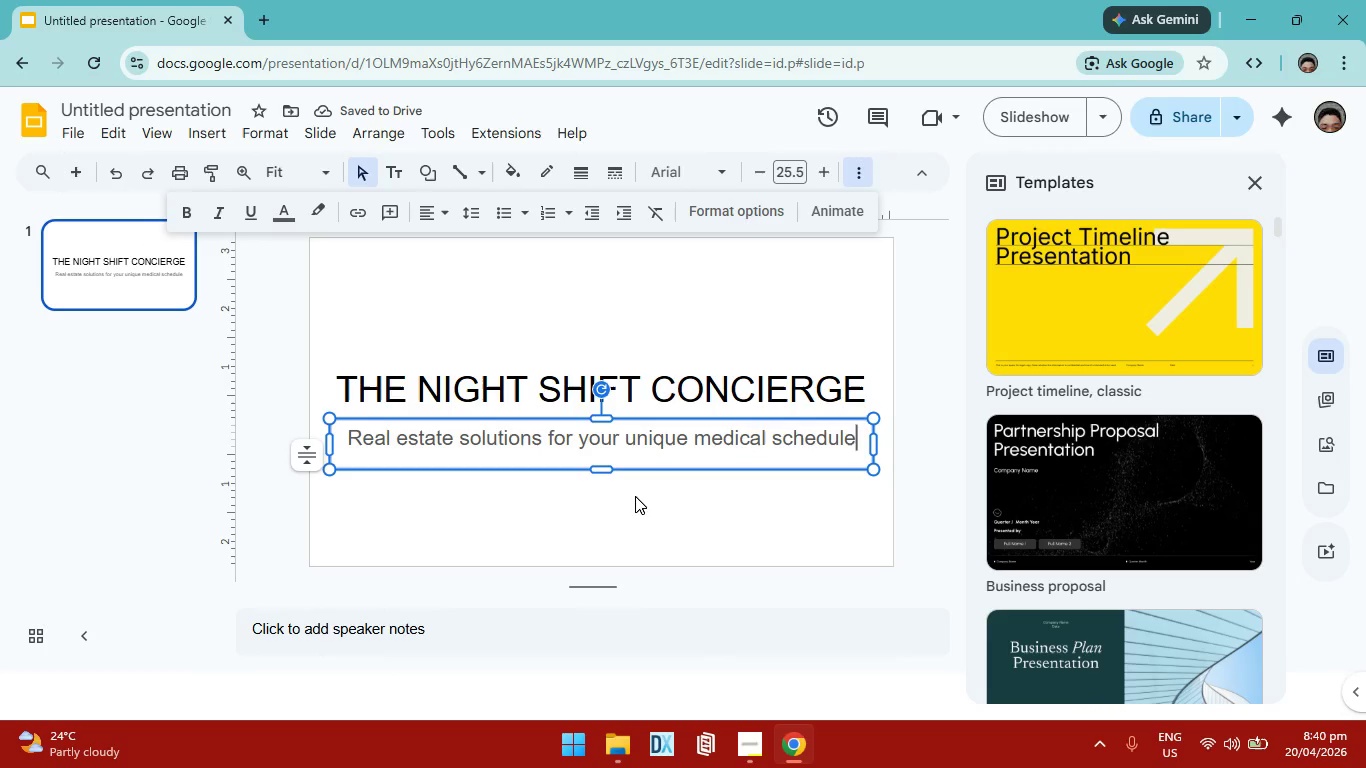 
wait(6.64)
 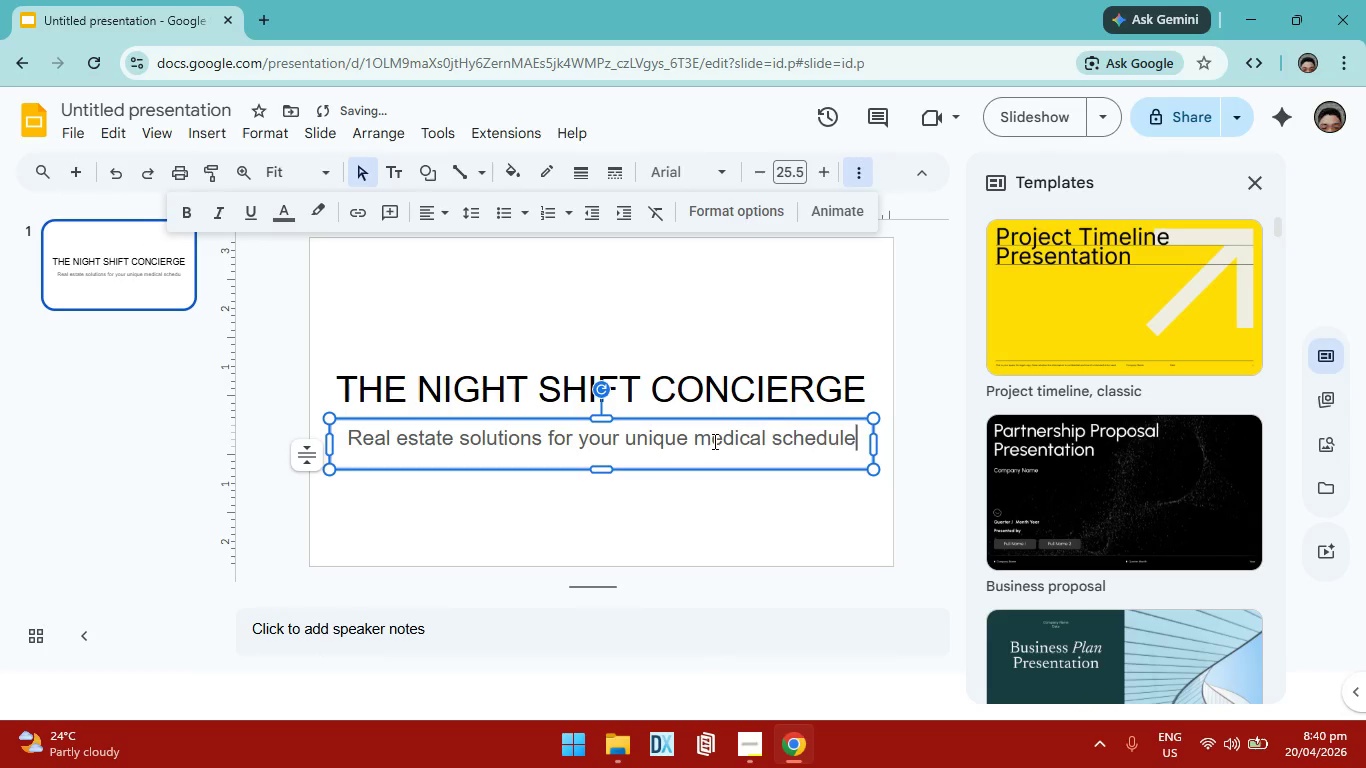 
left_click([794, 338])
 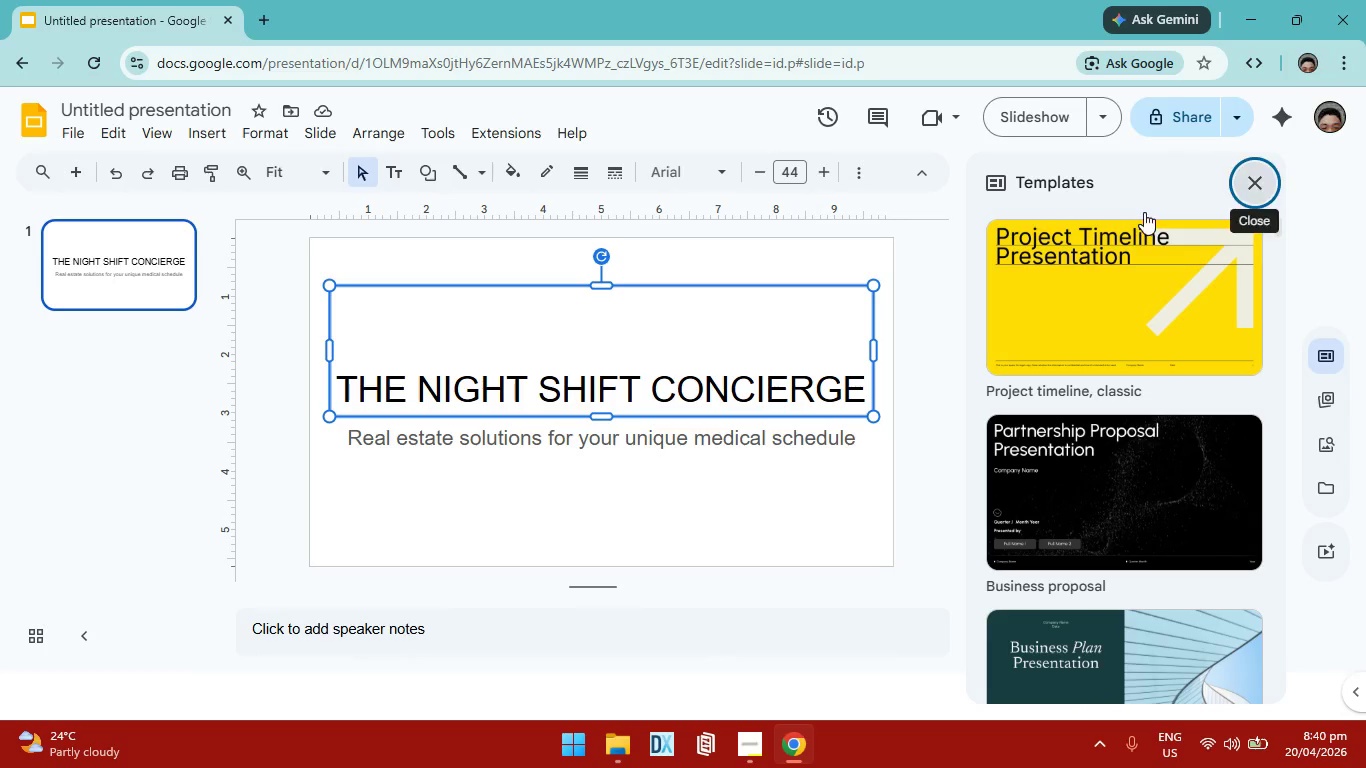 
wait(7.76)
 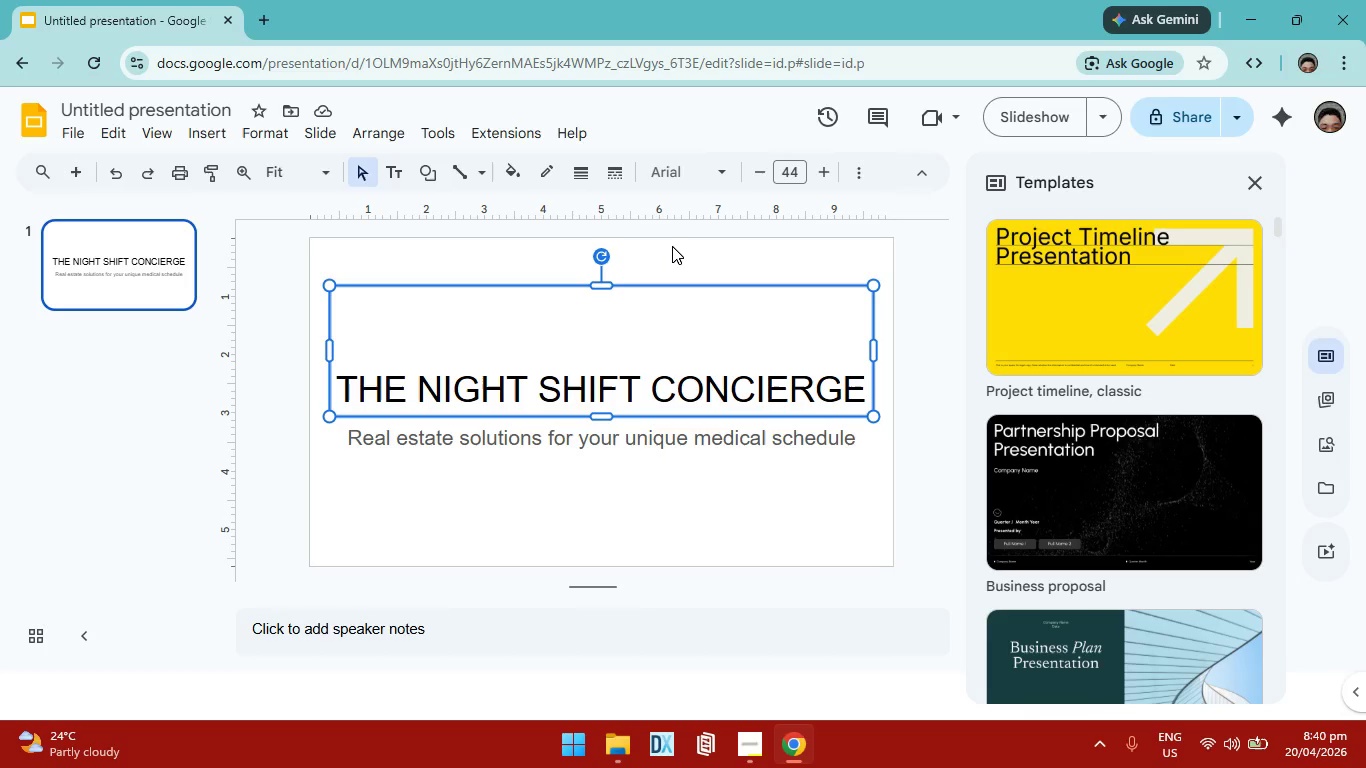 
left_click([941, 247])
 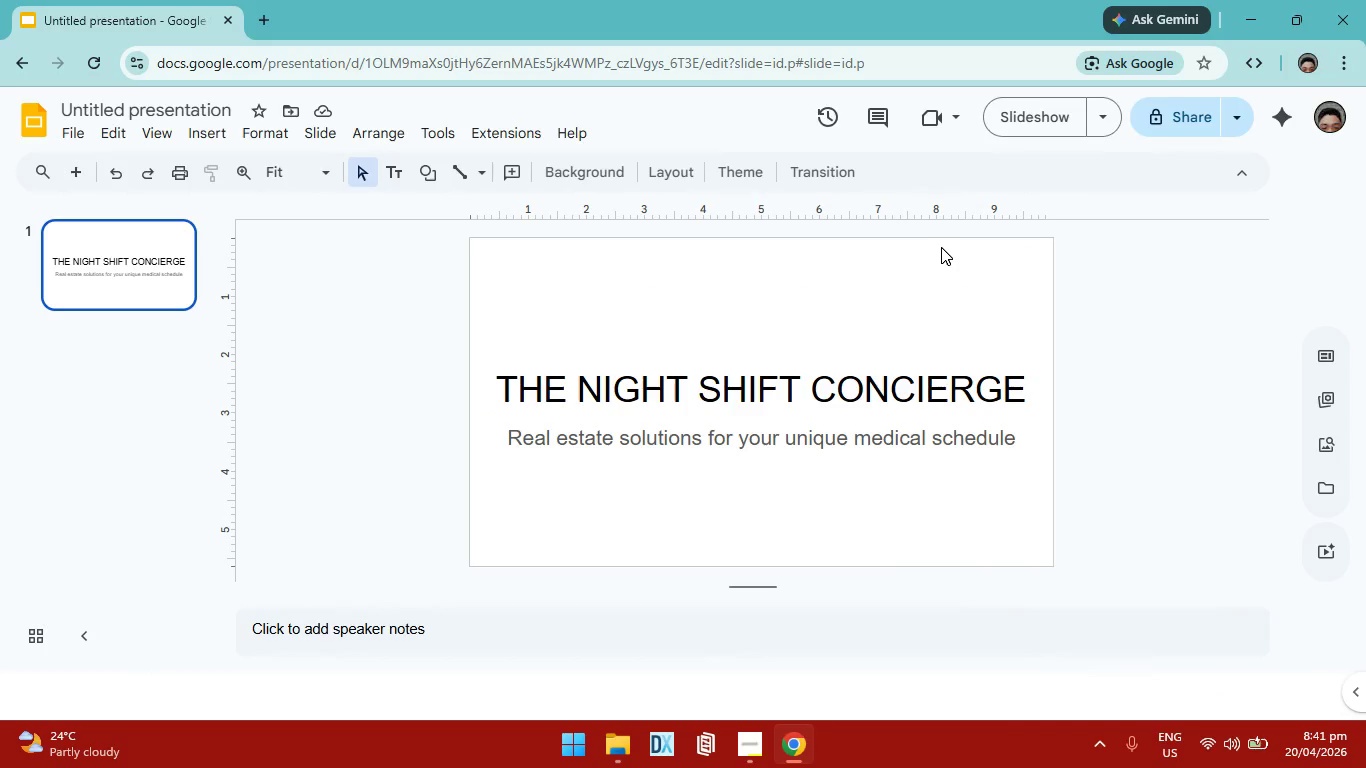 
left_click([958, 263])
 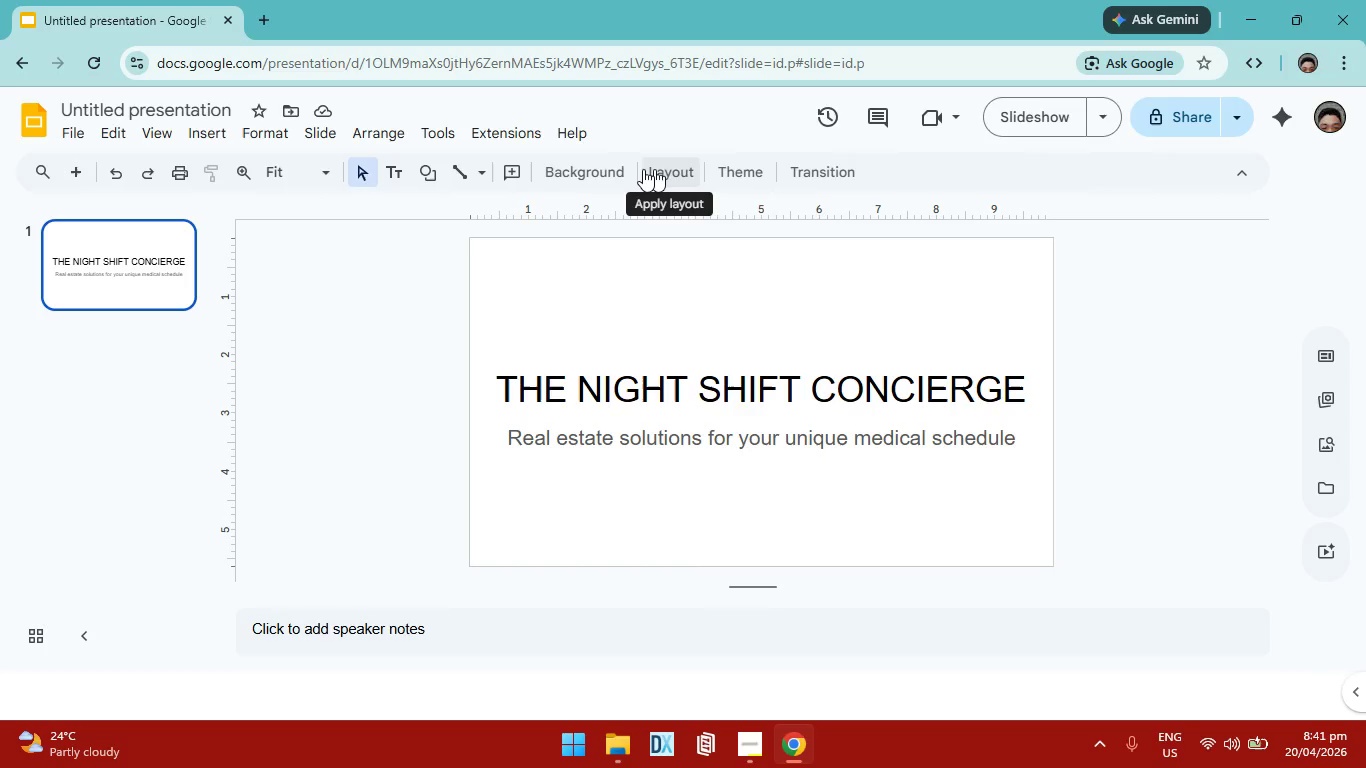 
left_click([737, 300])
 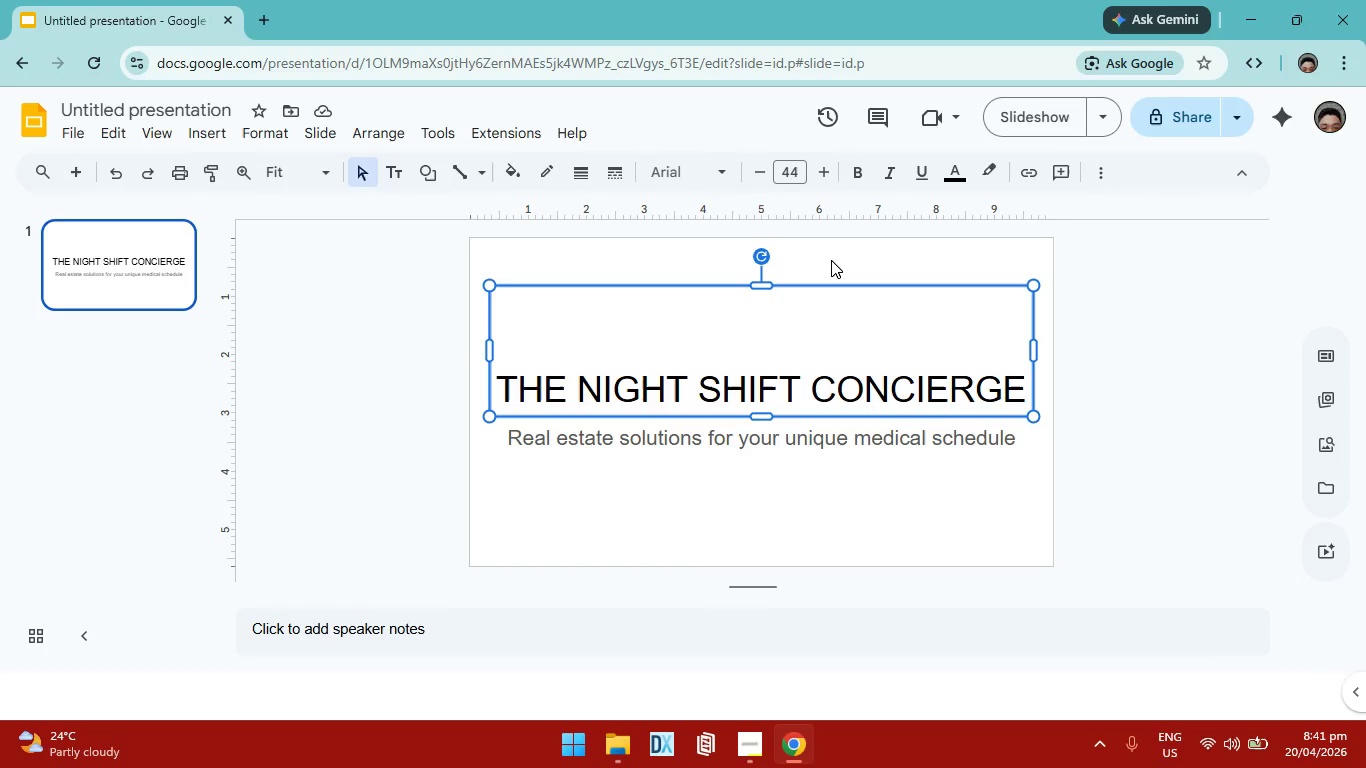 
left_click([834, 260])
 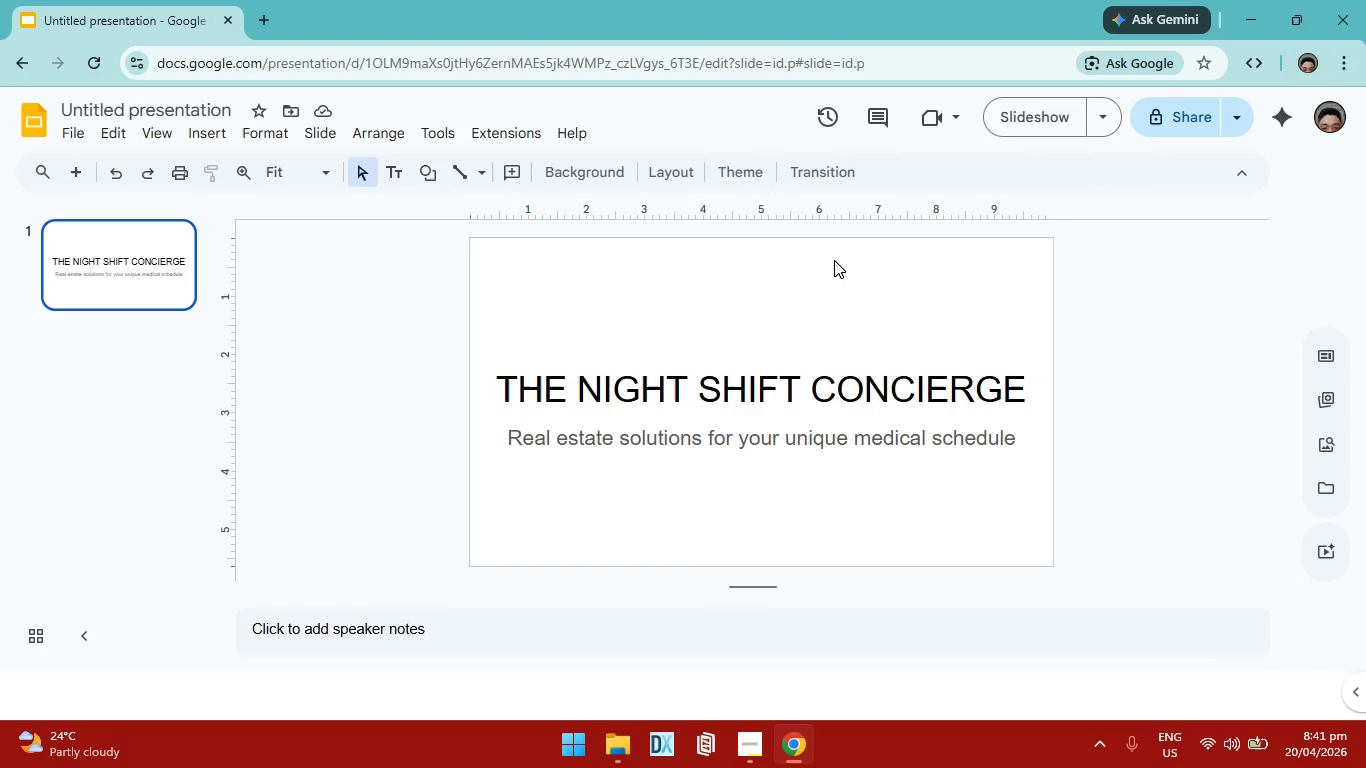 
left_click([834, 260])
 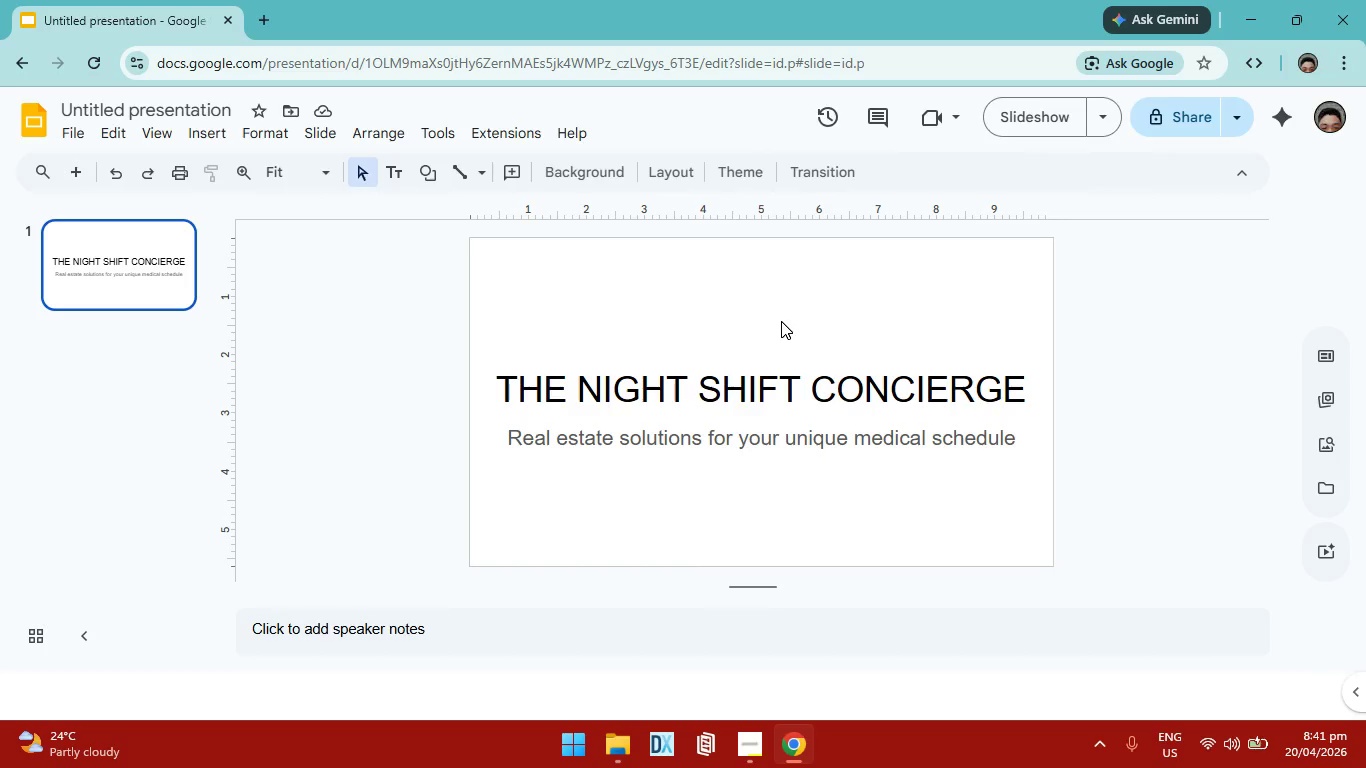 
left_click([781, 321])
 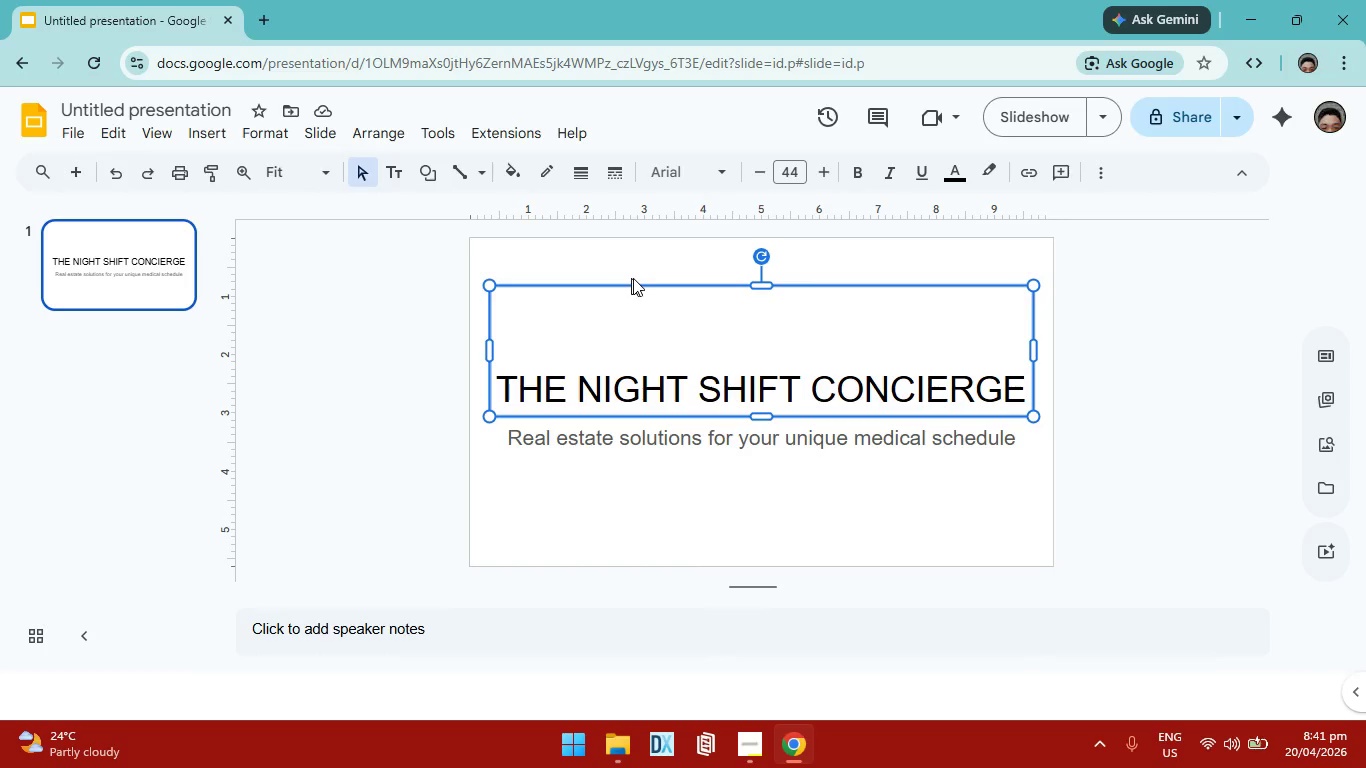 
left_click([647, 267])
 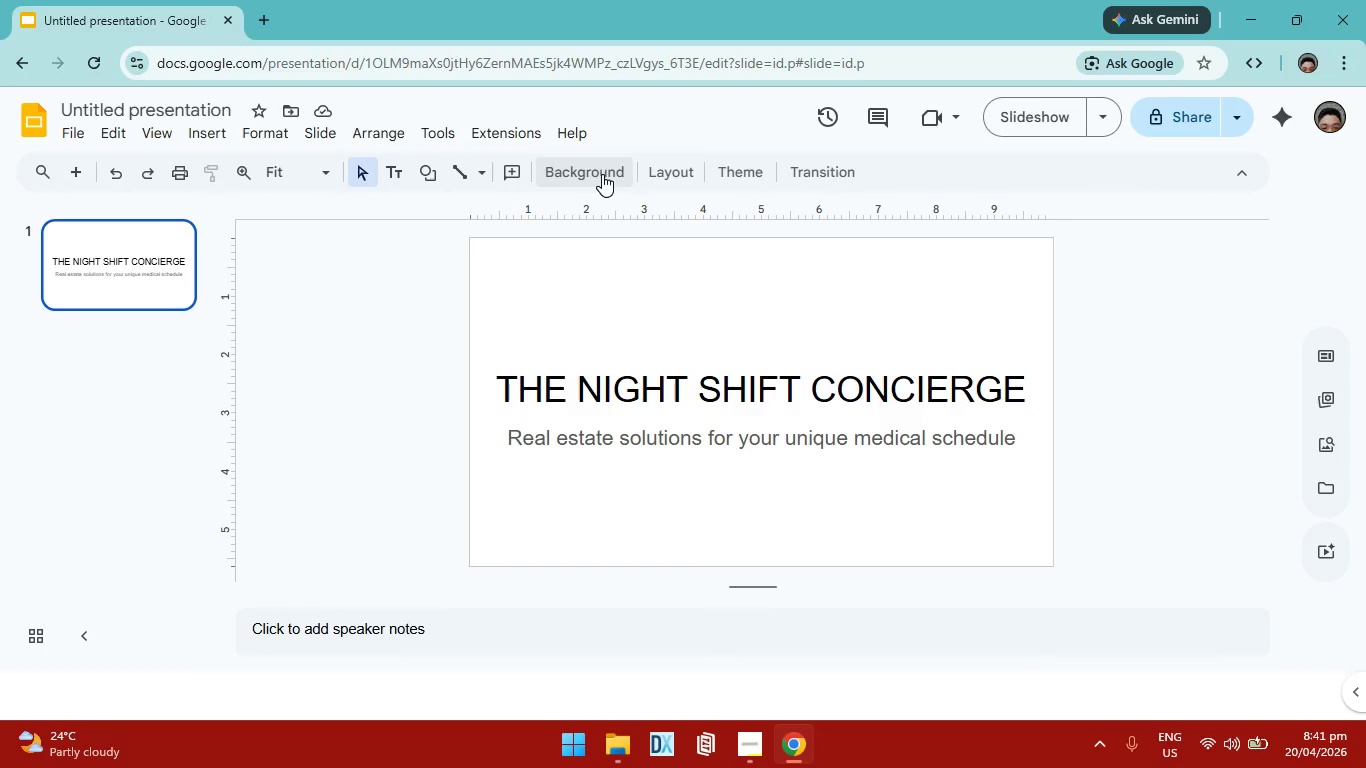 
left_click([602, 174])
 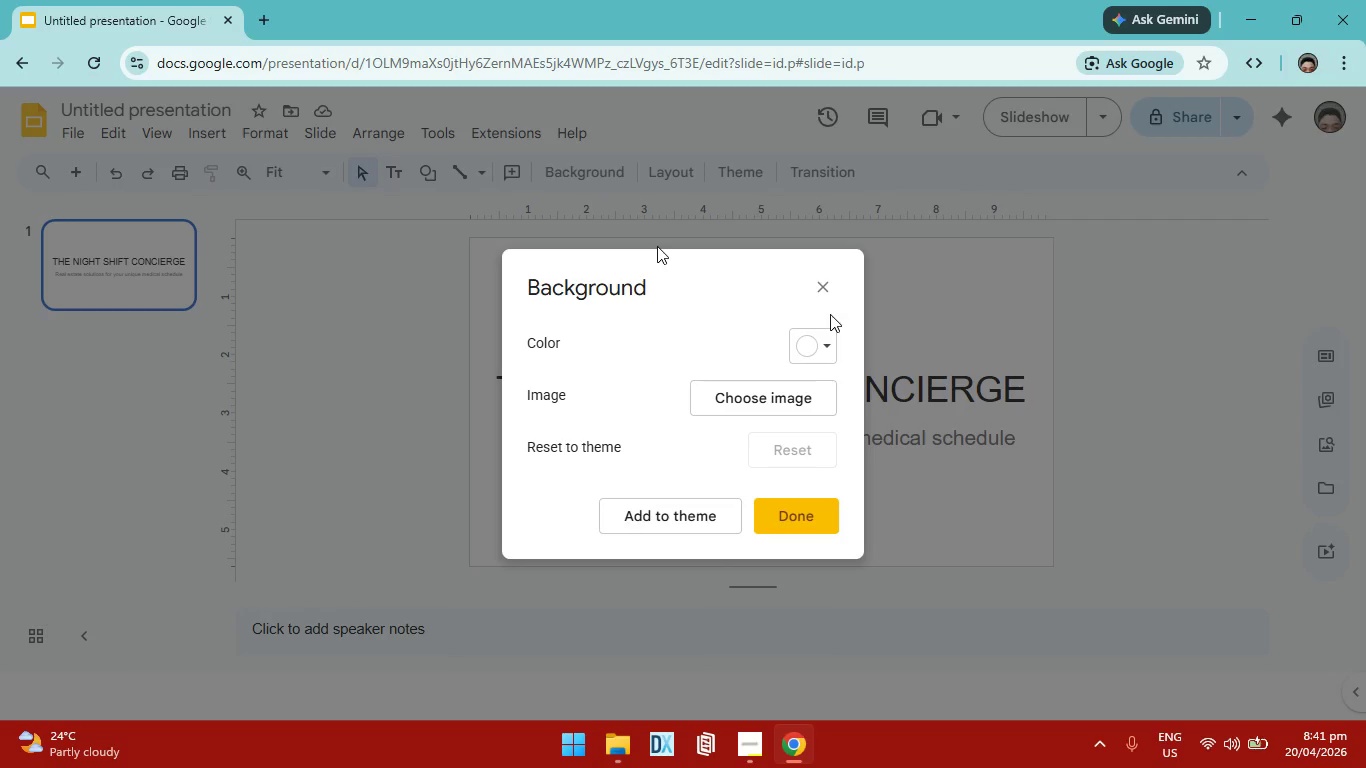 
left_click([814, 285])
 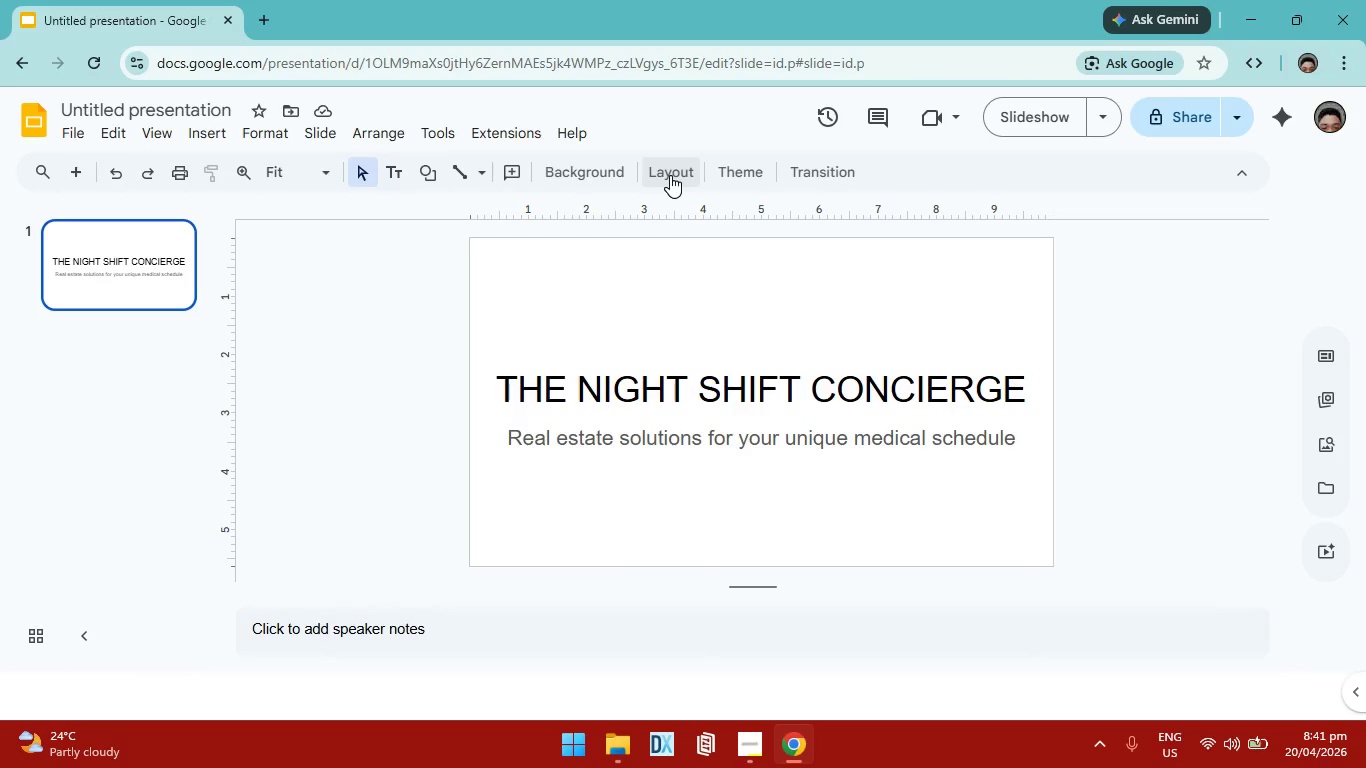 
left_click([670, 175])
 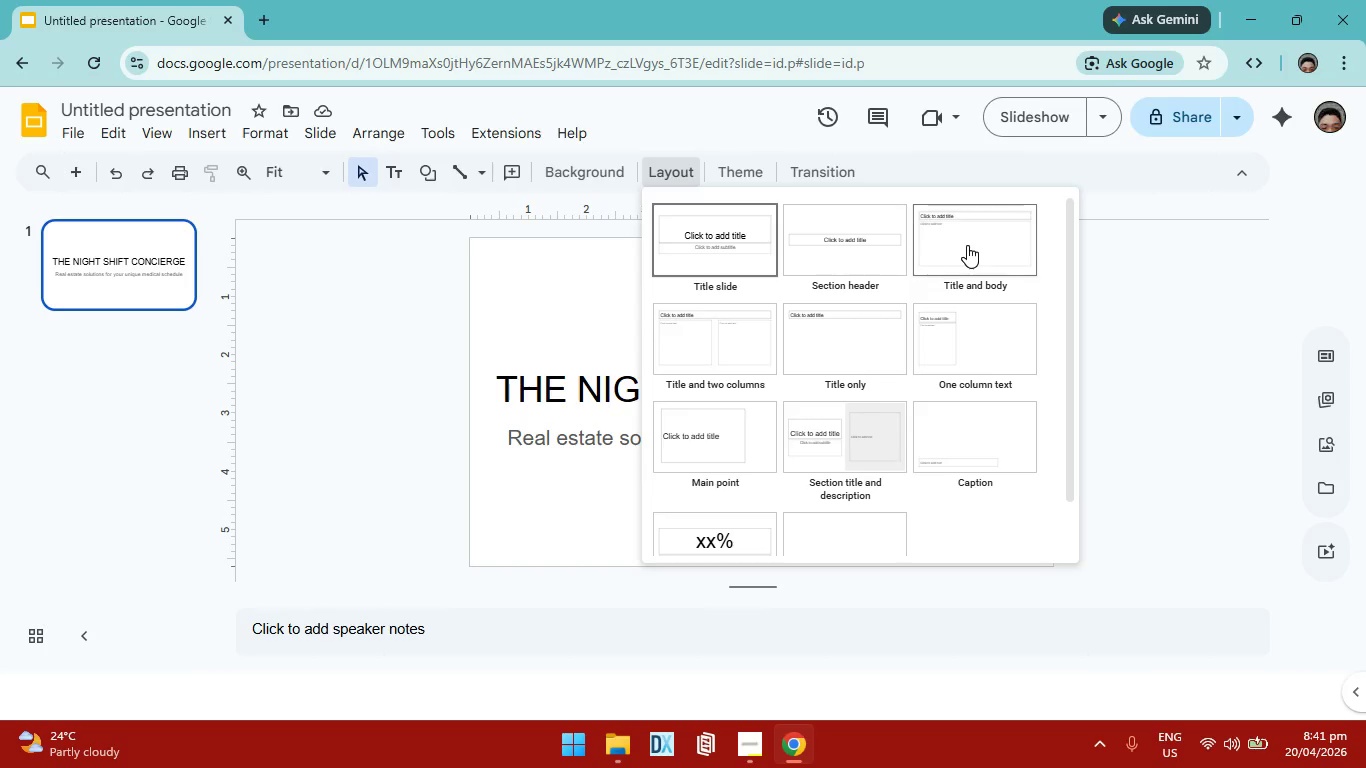 
wait(14.64)
 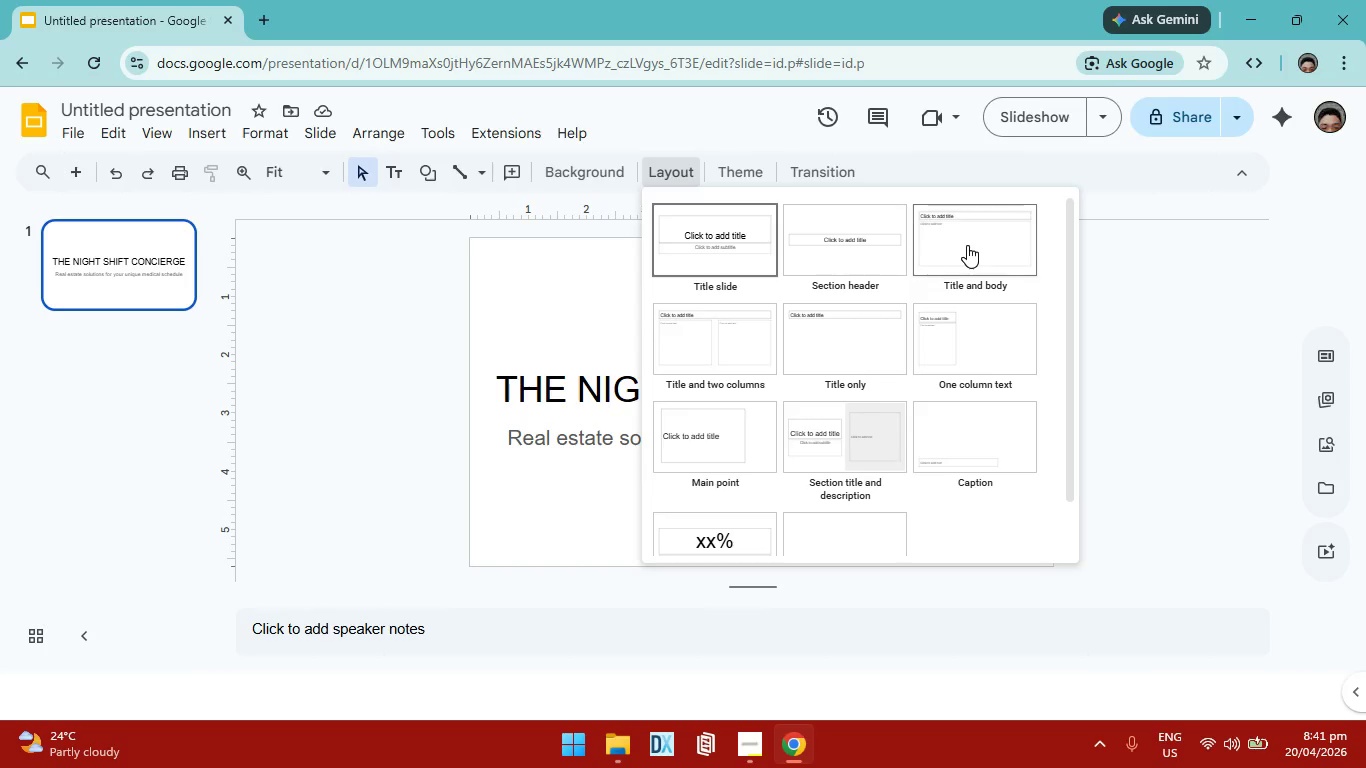 
left_click([970, 234])
 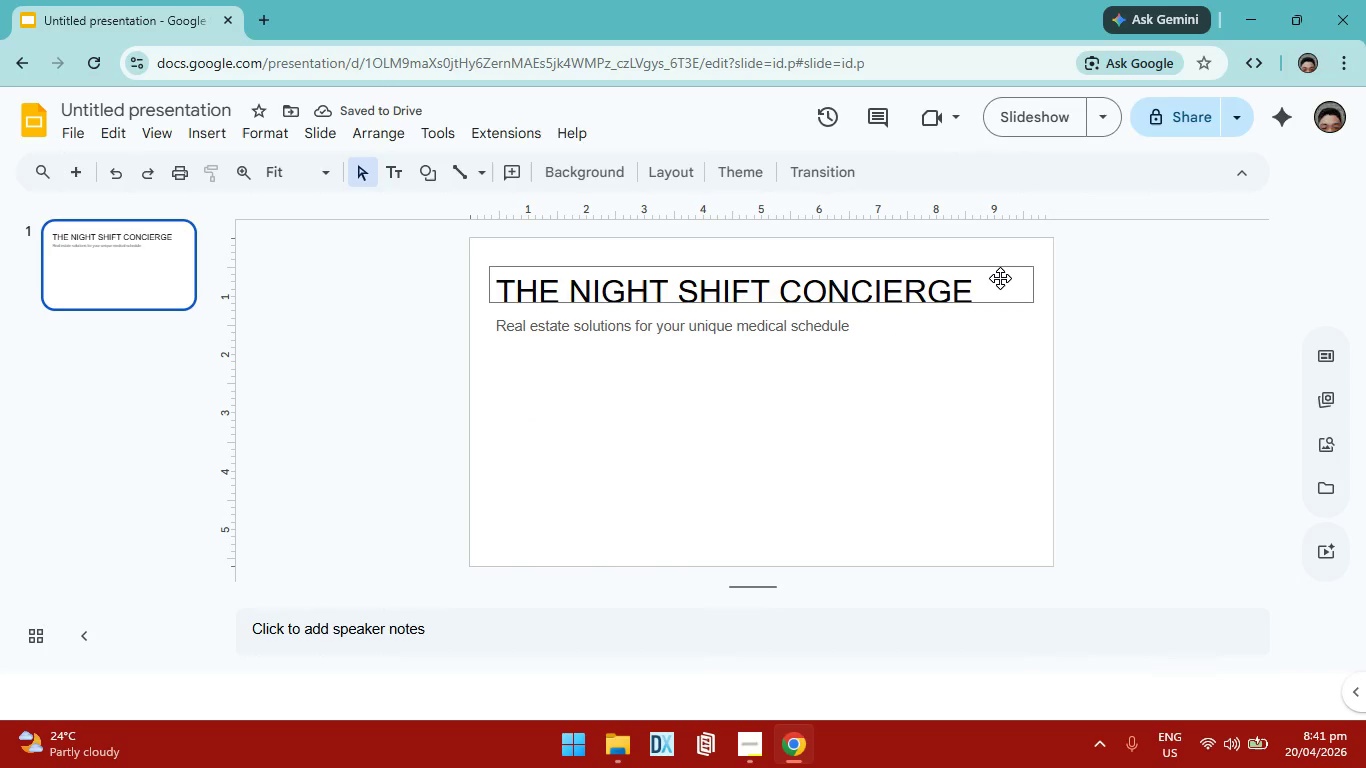 
wait(5.45)
 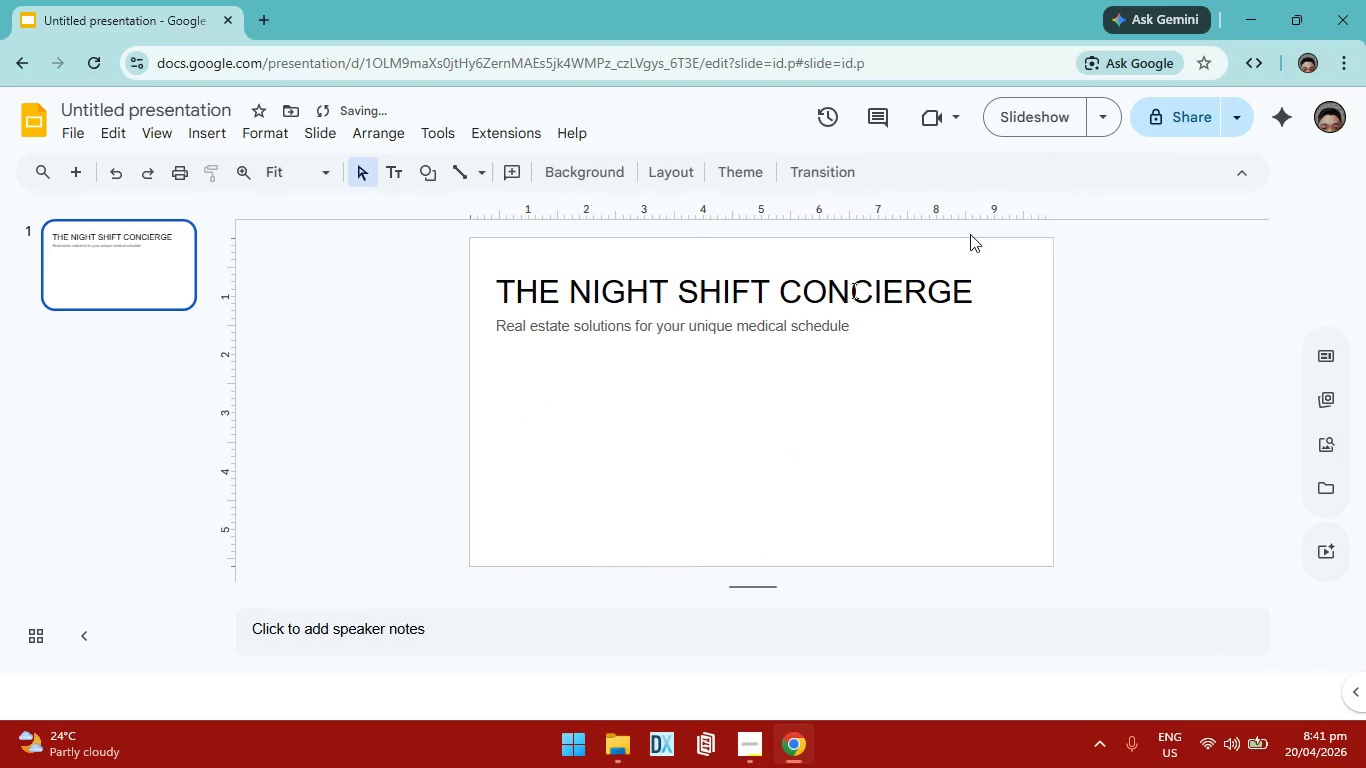 
left_click([971, 288])
 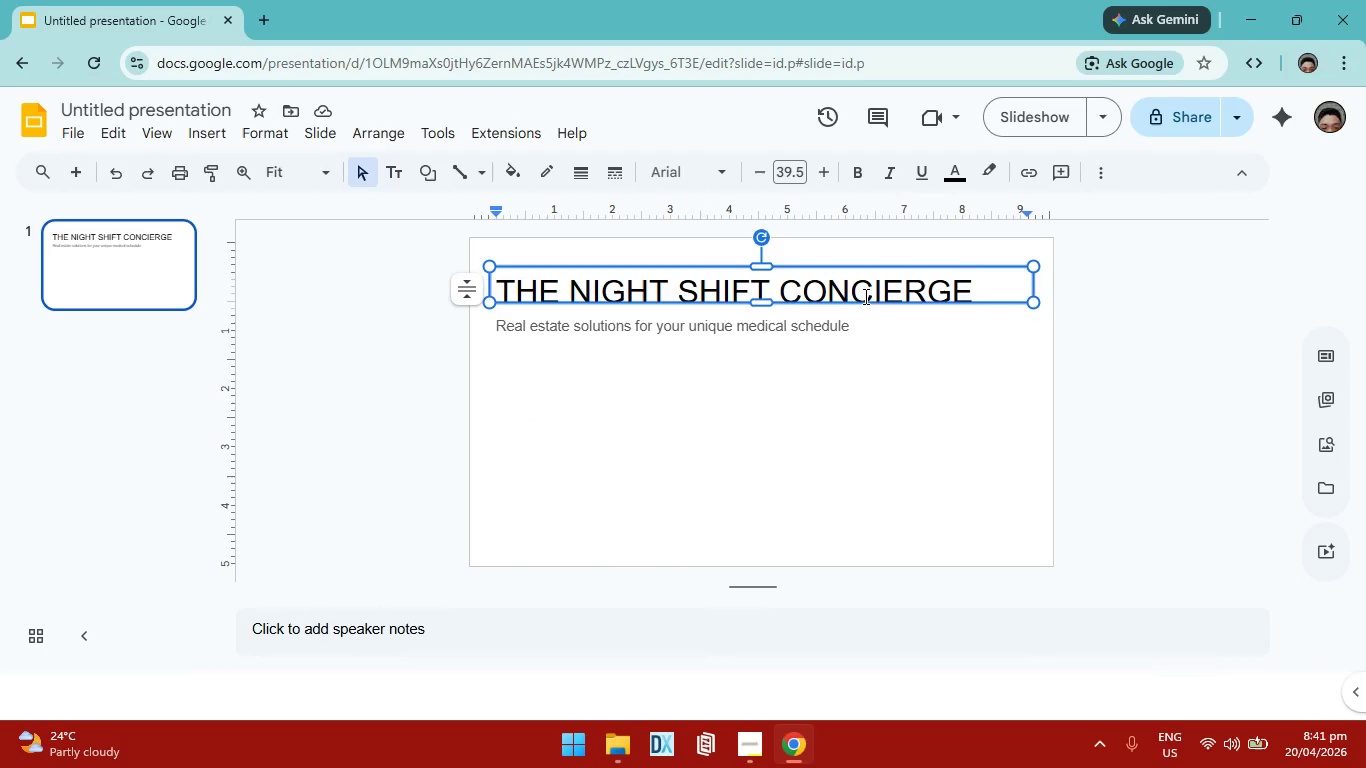 
left_click_drag(start_coordinate=[874, 283], to_coordinate=[866, 317])
 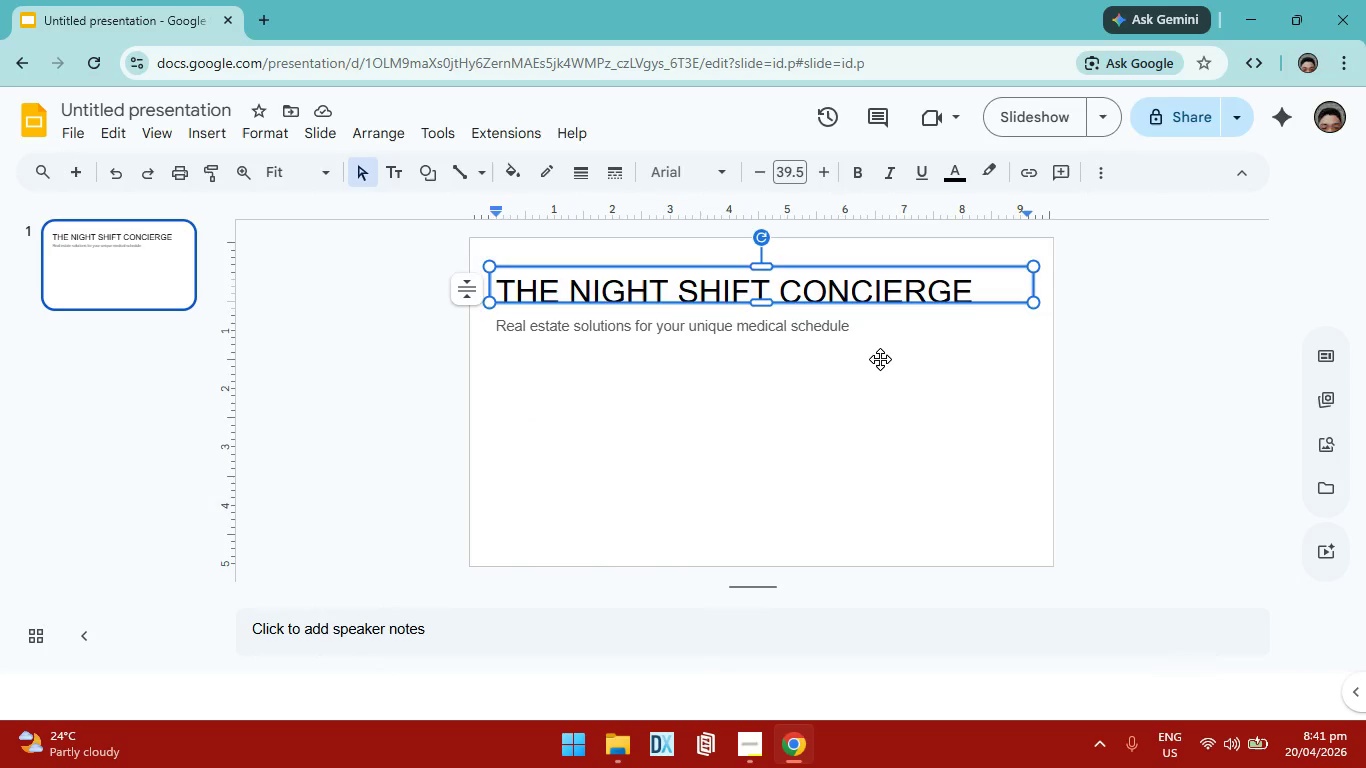 
left_click([880, 359])
 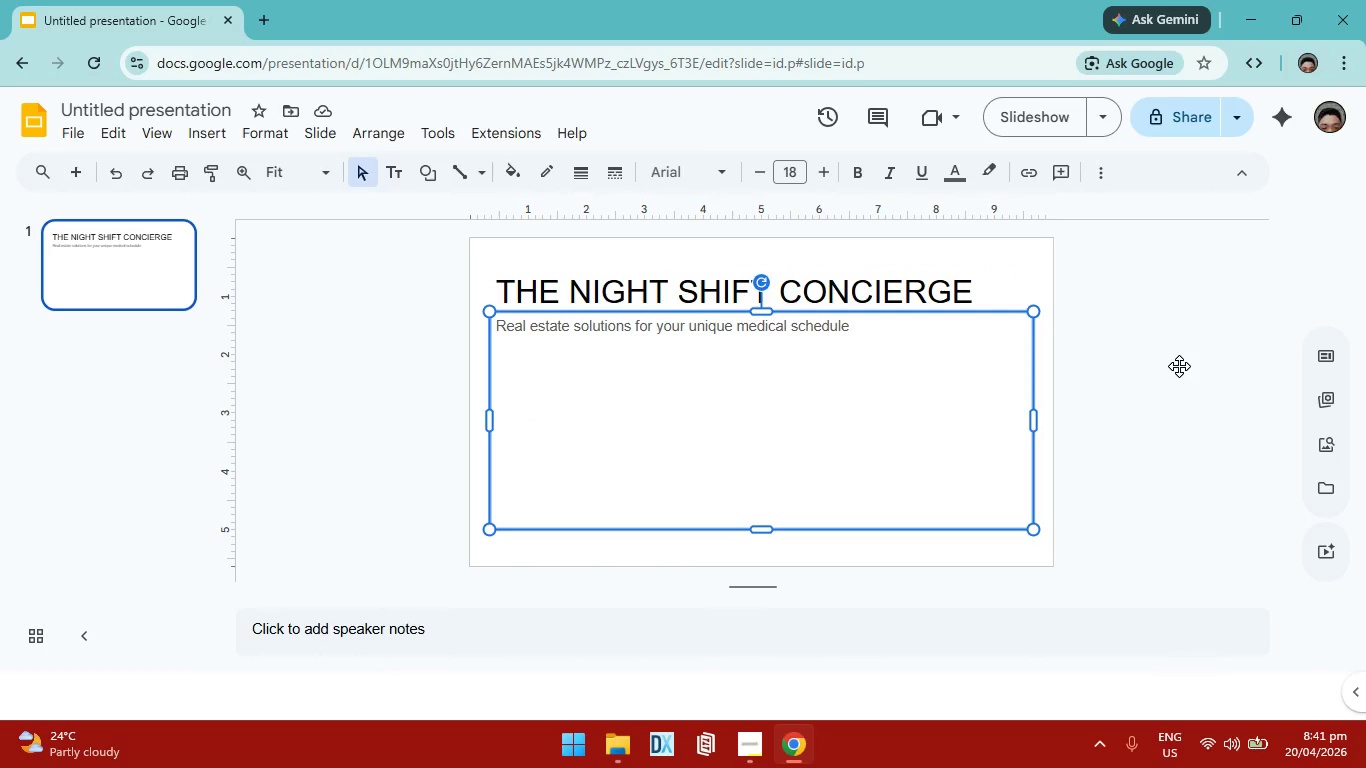 
triple_click([793, 278])
 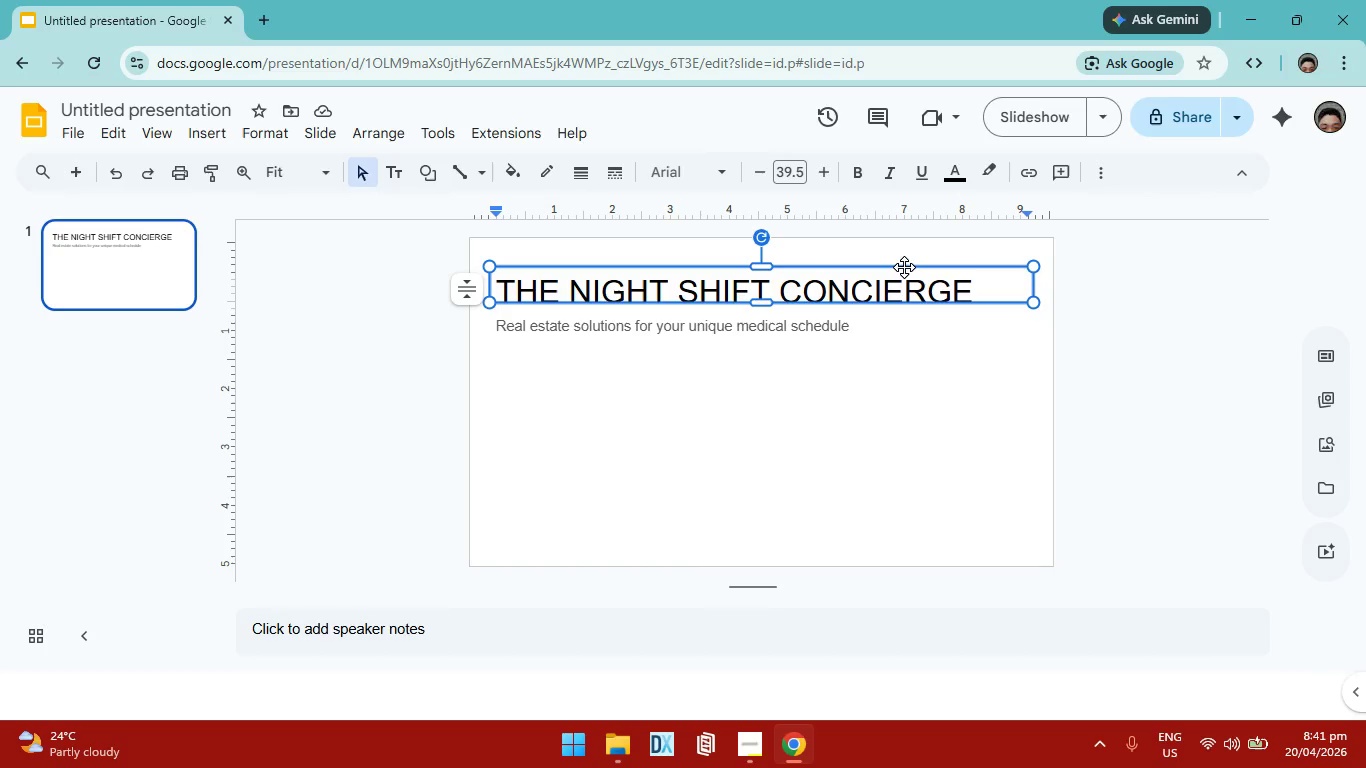 
left_click_drag(start_coordinate=[904, 267], to_coordinate=[894, 317])
 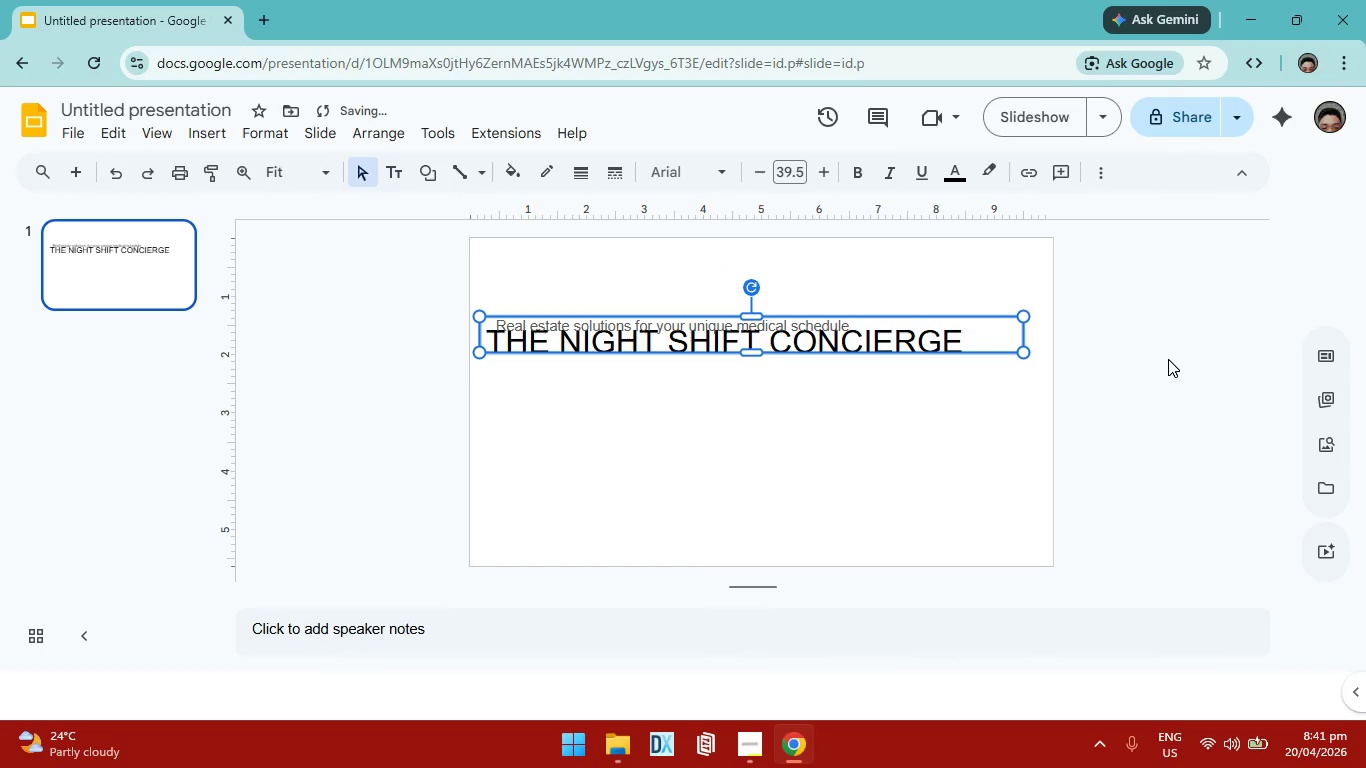 
left_click([1168, 359])
 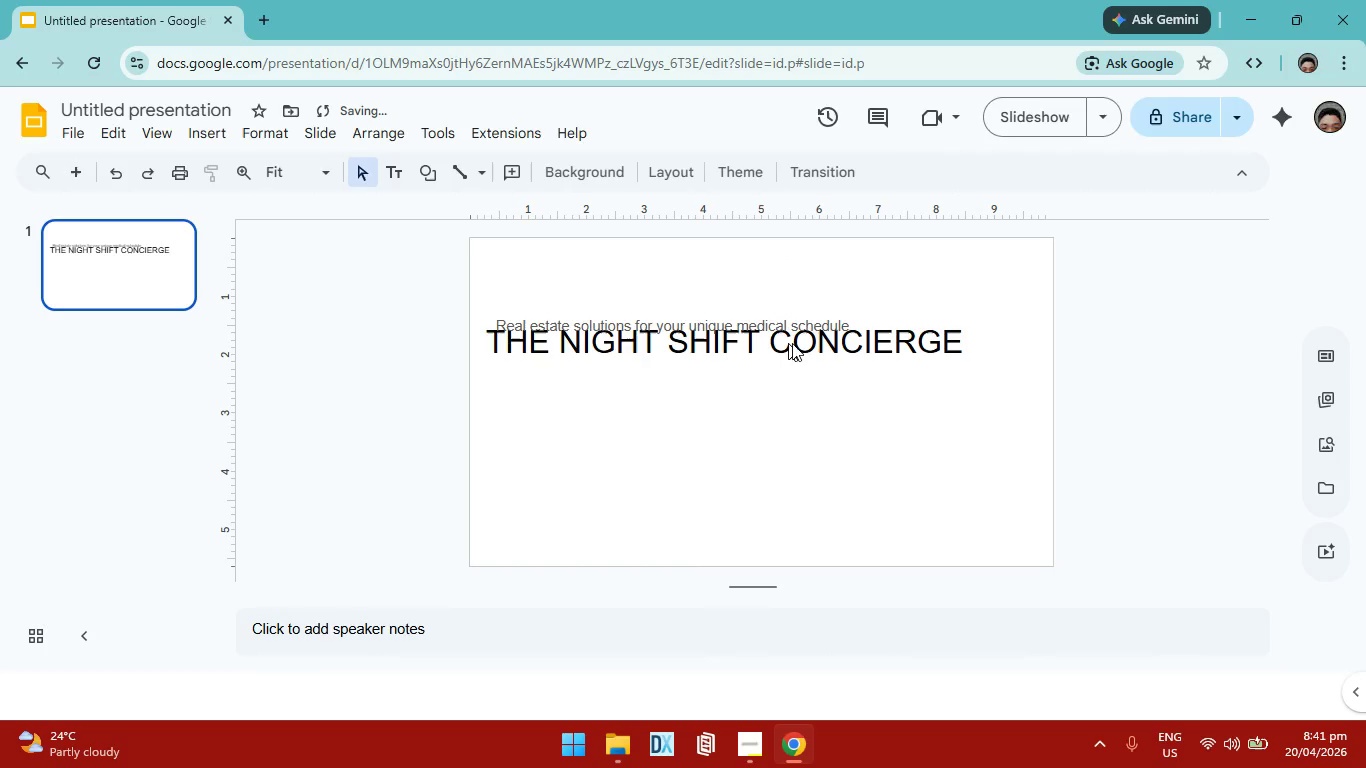 
left_click([798, 341])
 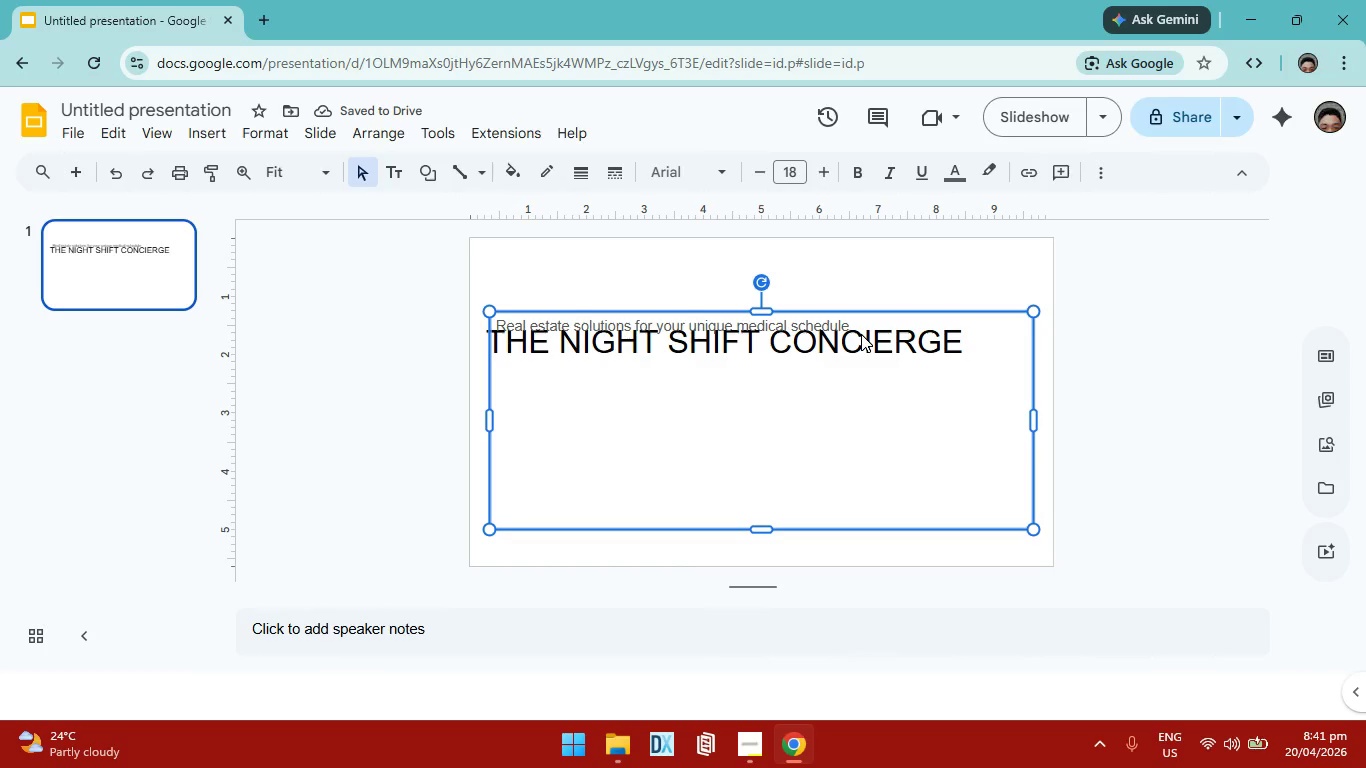 
left_click_drag(start_coordinate=[861, 334], to_coordinate=[866, 317])
 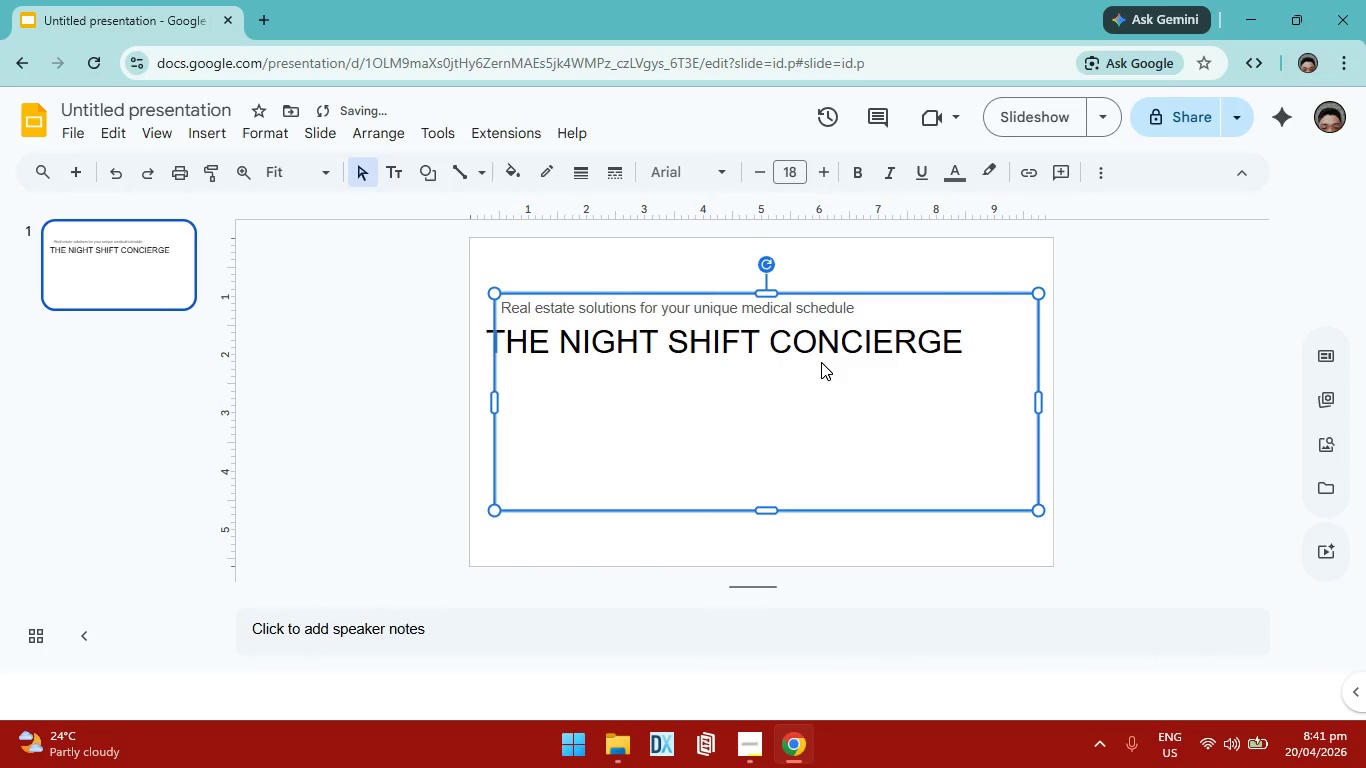 
key(Control+ControlLeft)
 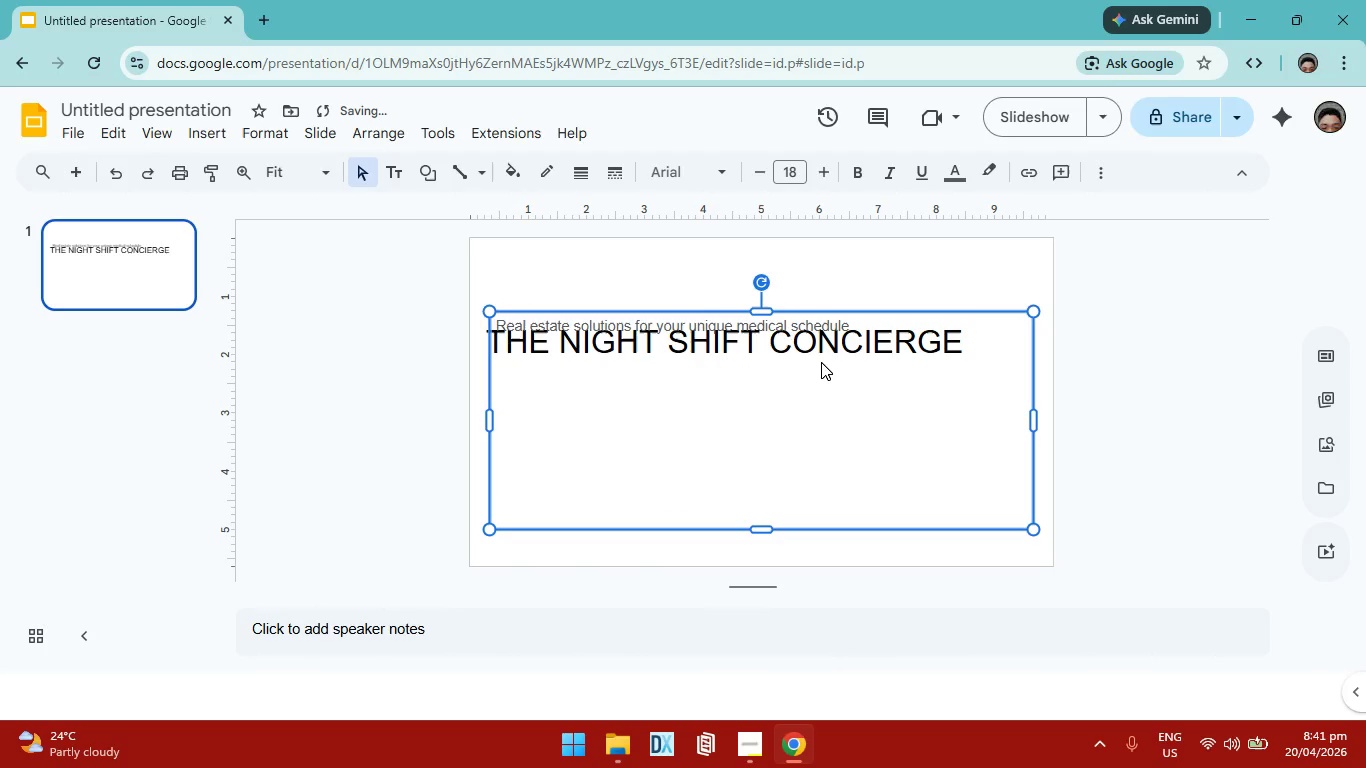 
key(Control+Z)
 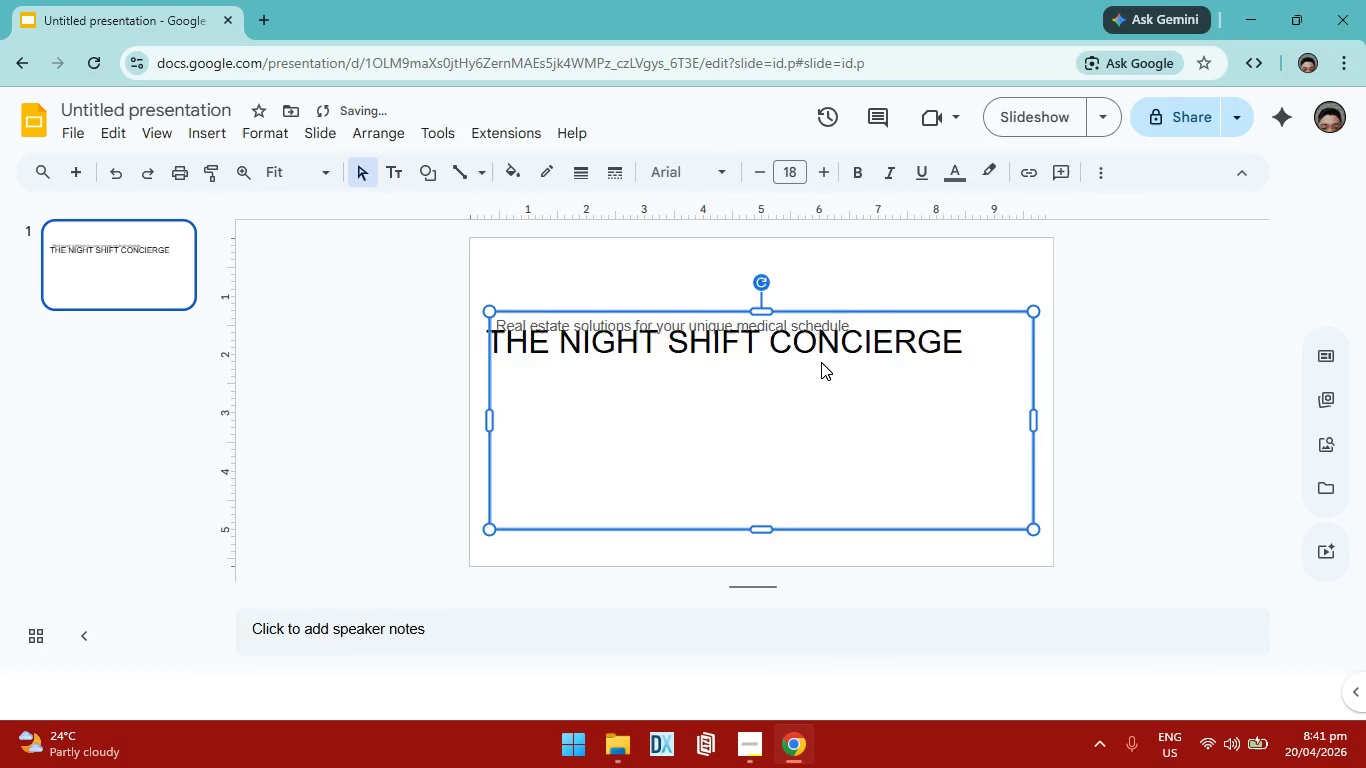 
key(Control+ControlLeft)
 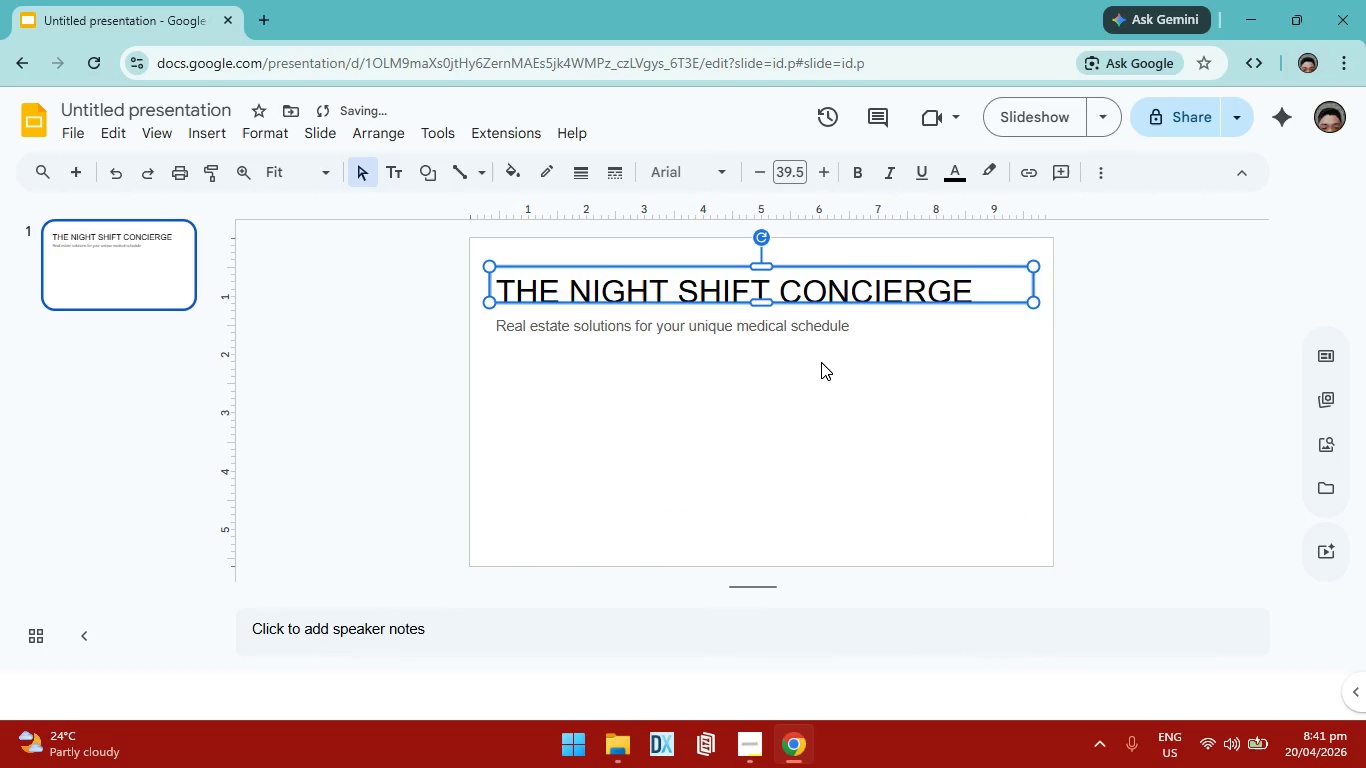 
key(Control+Z)
 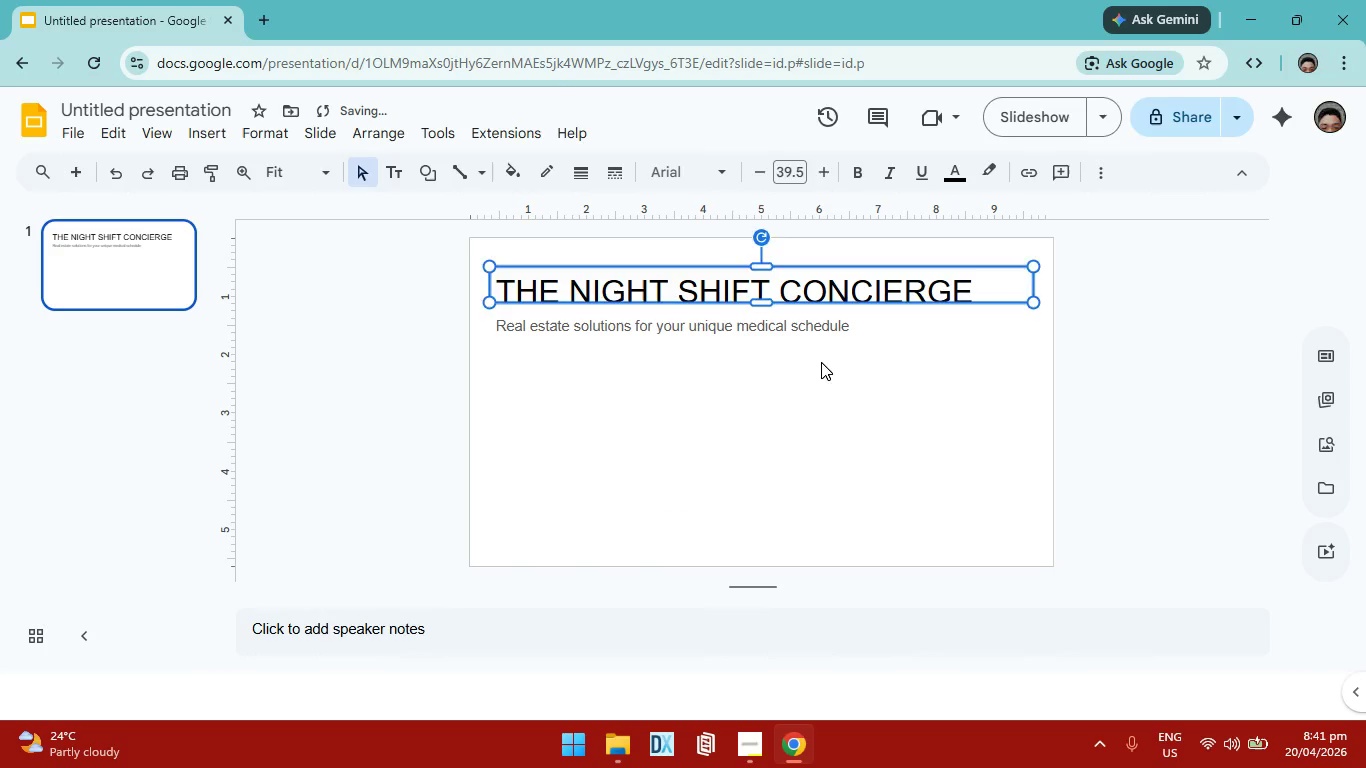 
left_click([922, 411])
 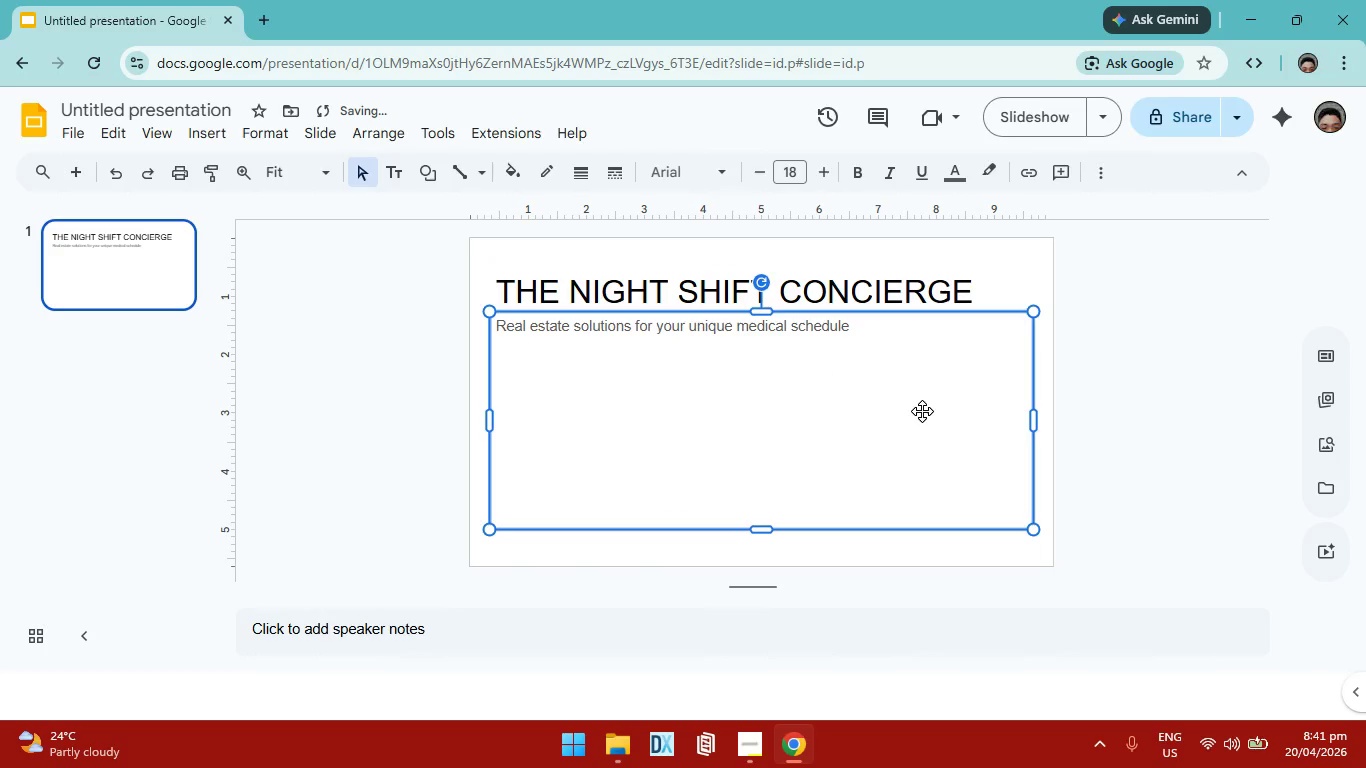 
left_click([1123, 324])
 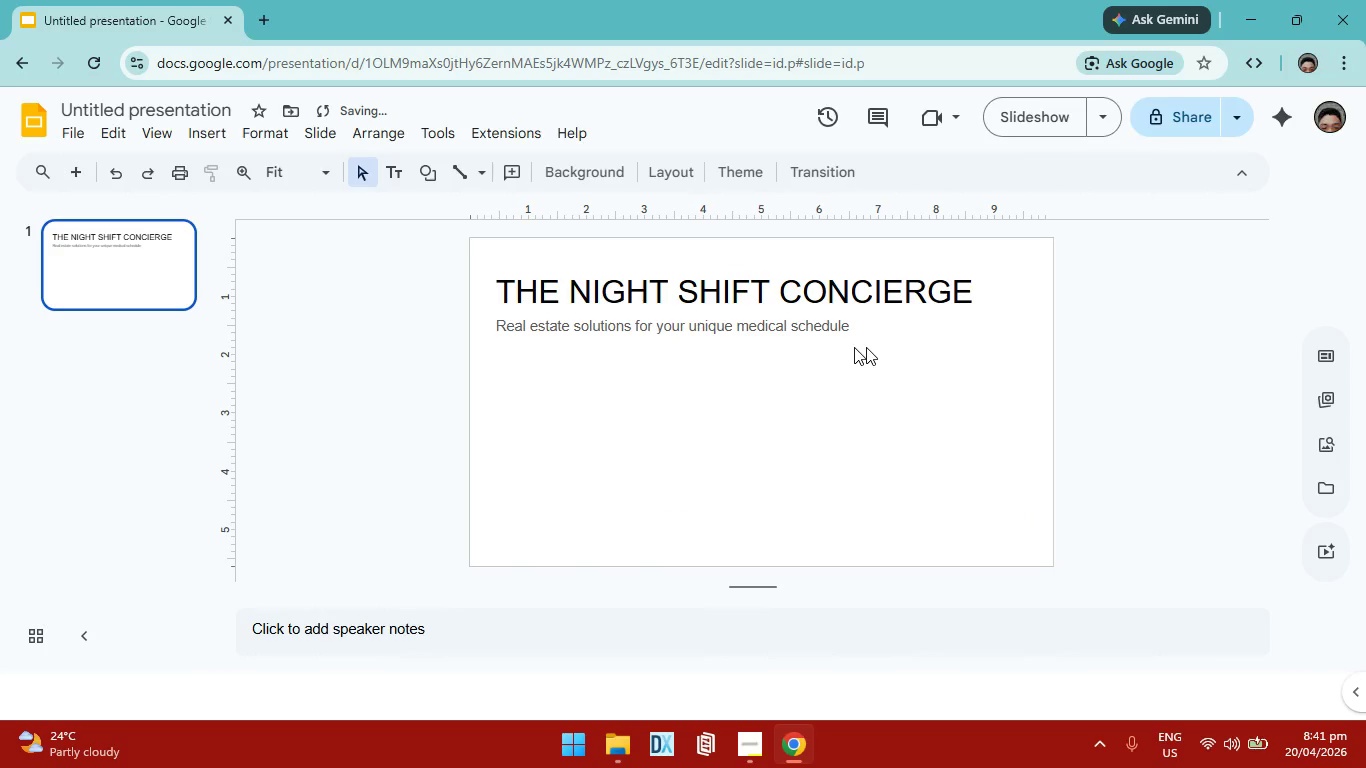 
left_click([828, 330])
 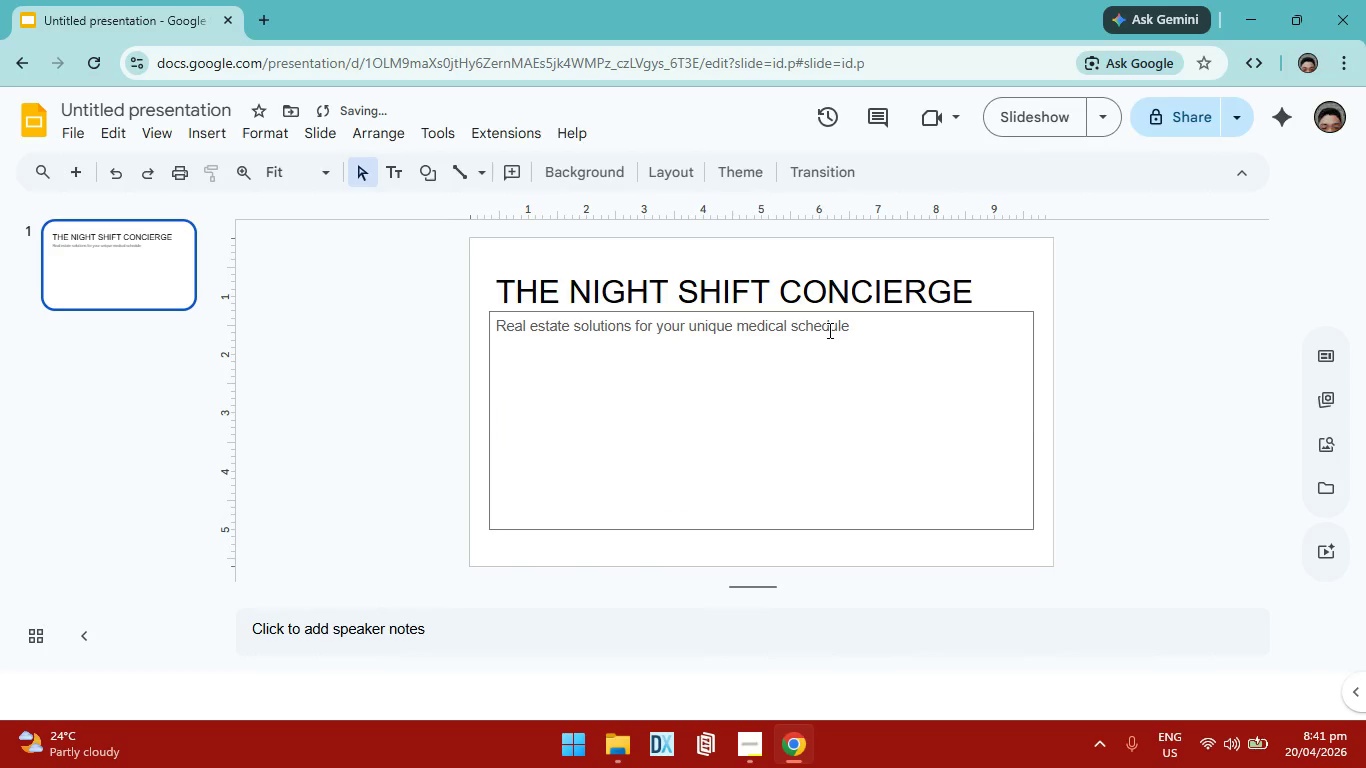 
left_click([880, 332])
 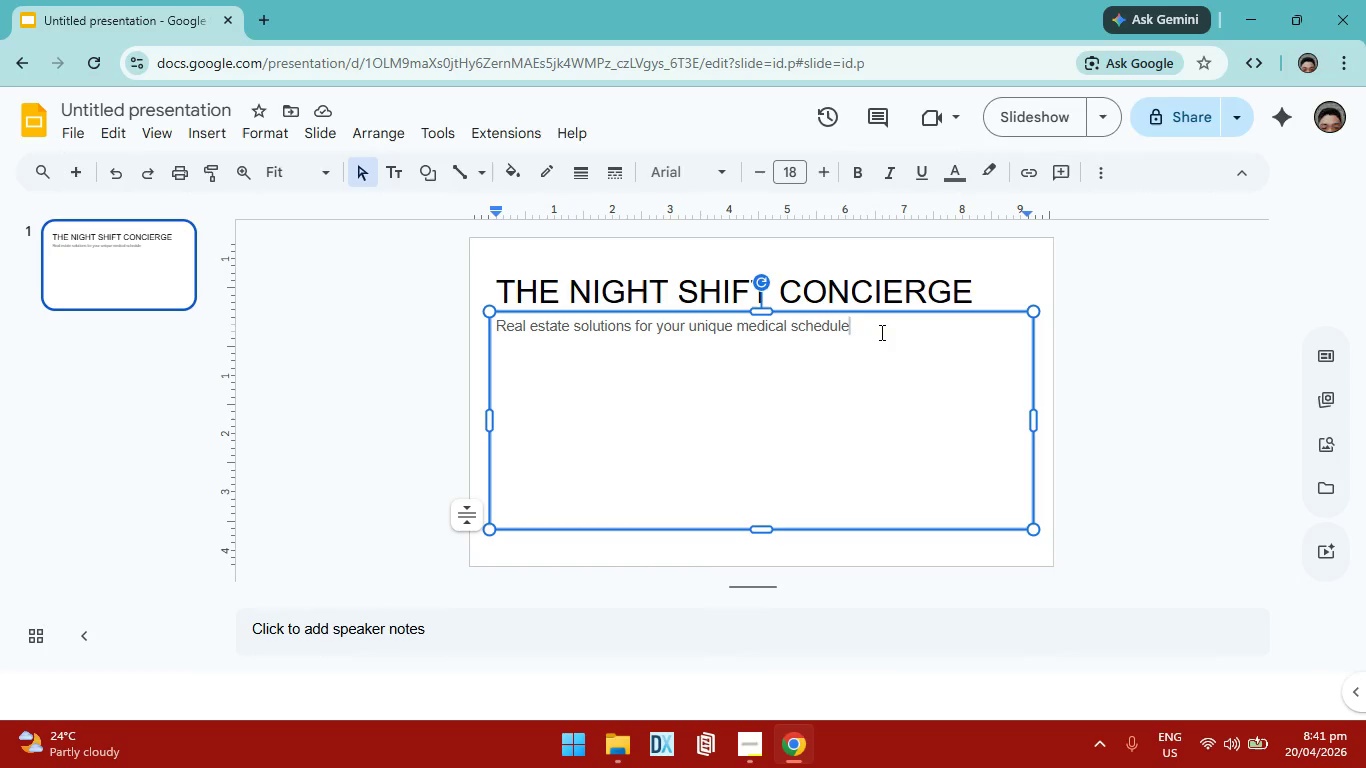 
wait(5.11)
 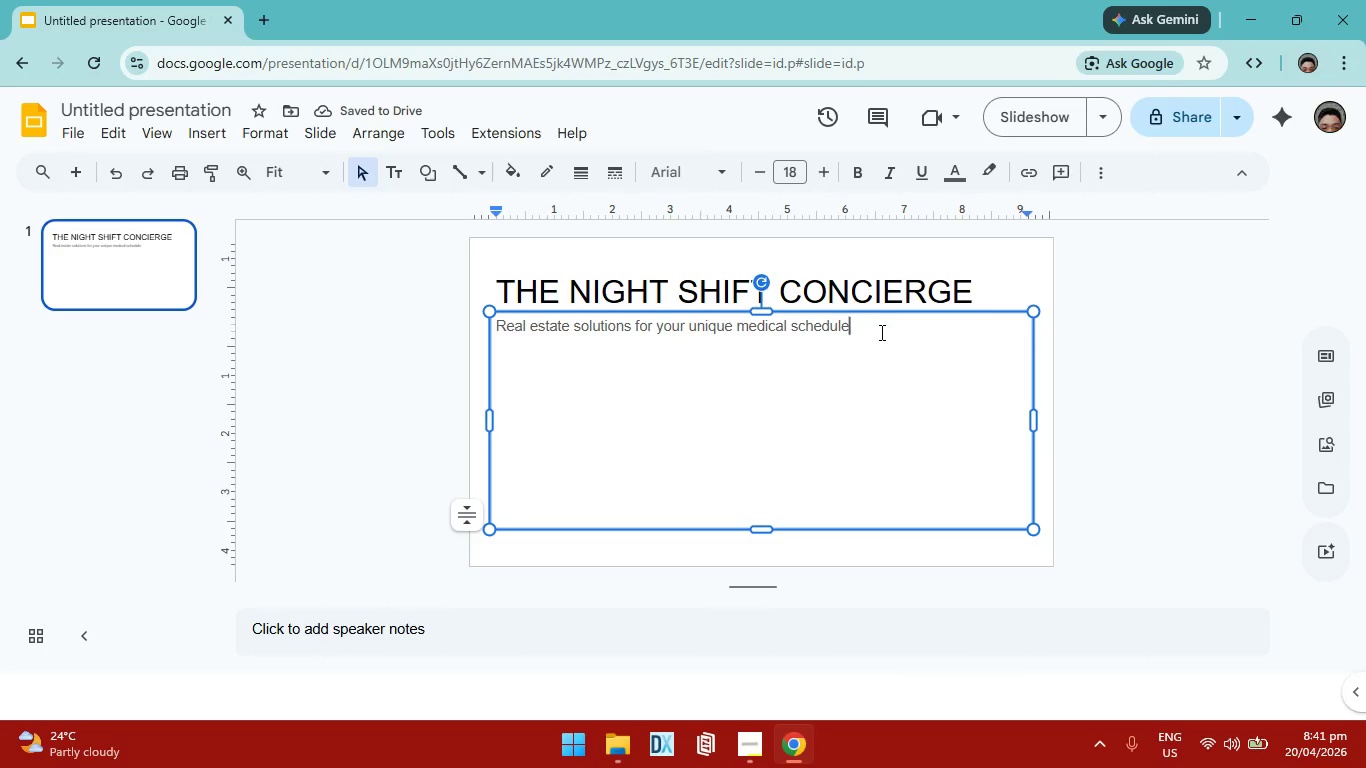 
key(Enter)
 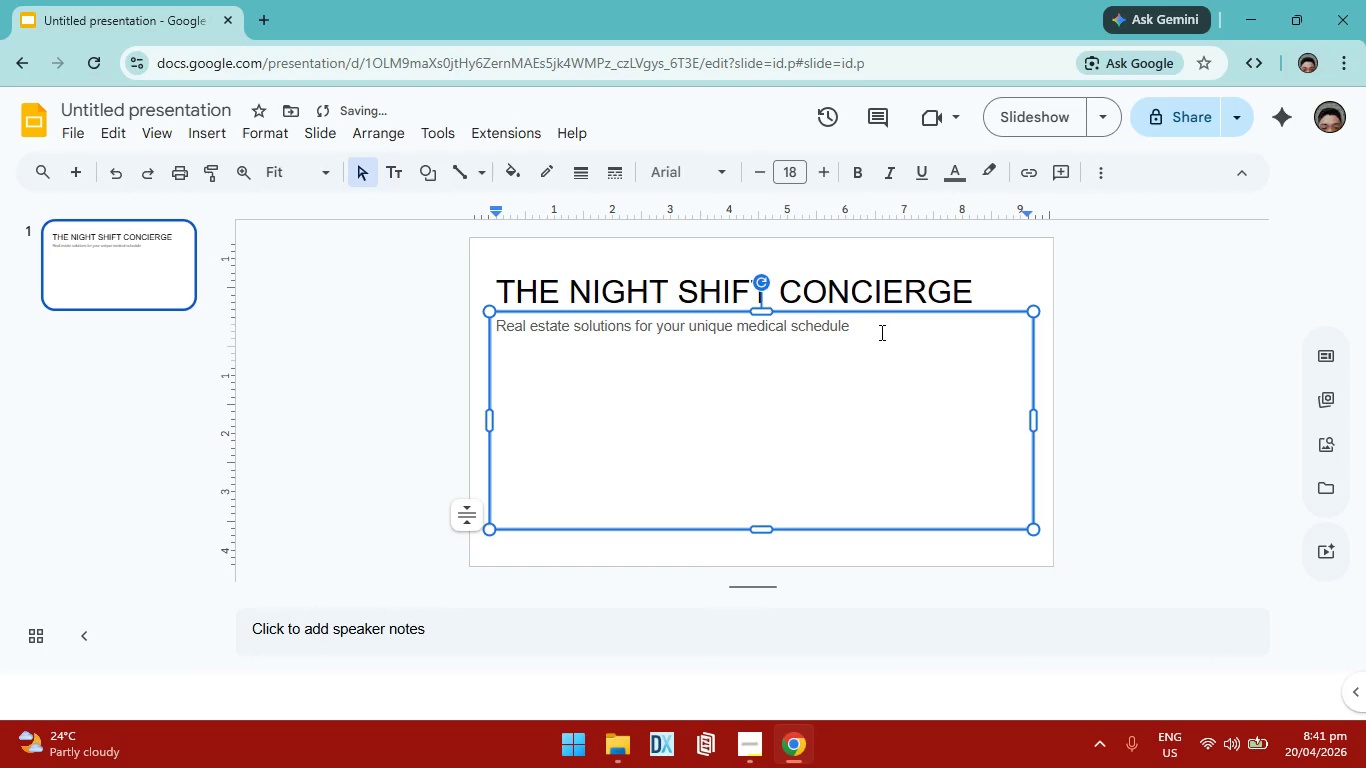 
type(Helping healthcare heroes i)
key(Backspace)
type(find homes while they sleep.)
 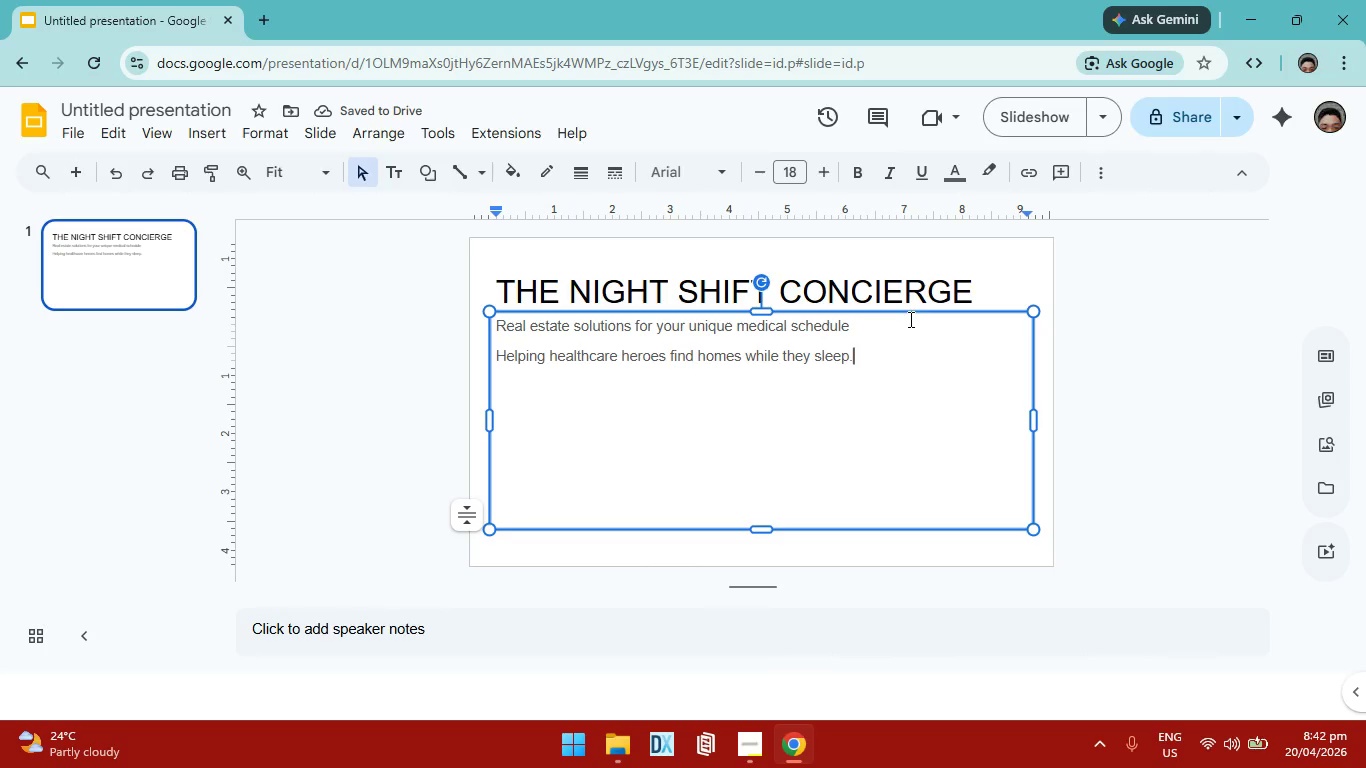 
wait(5.12)
 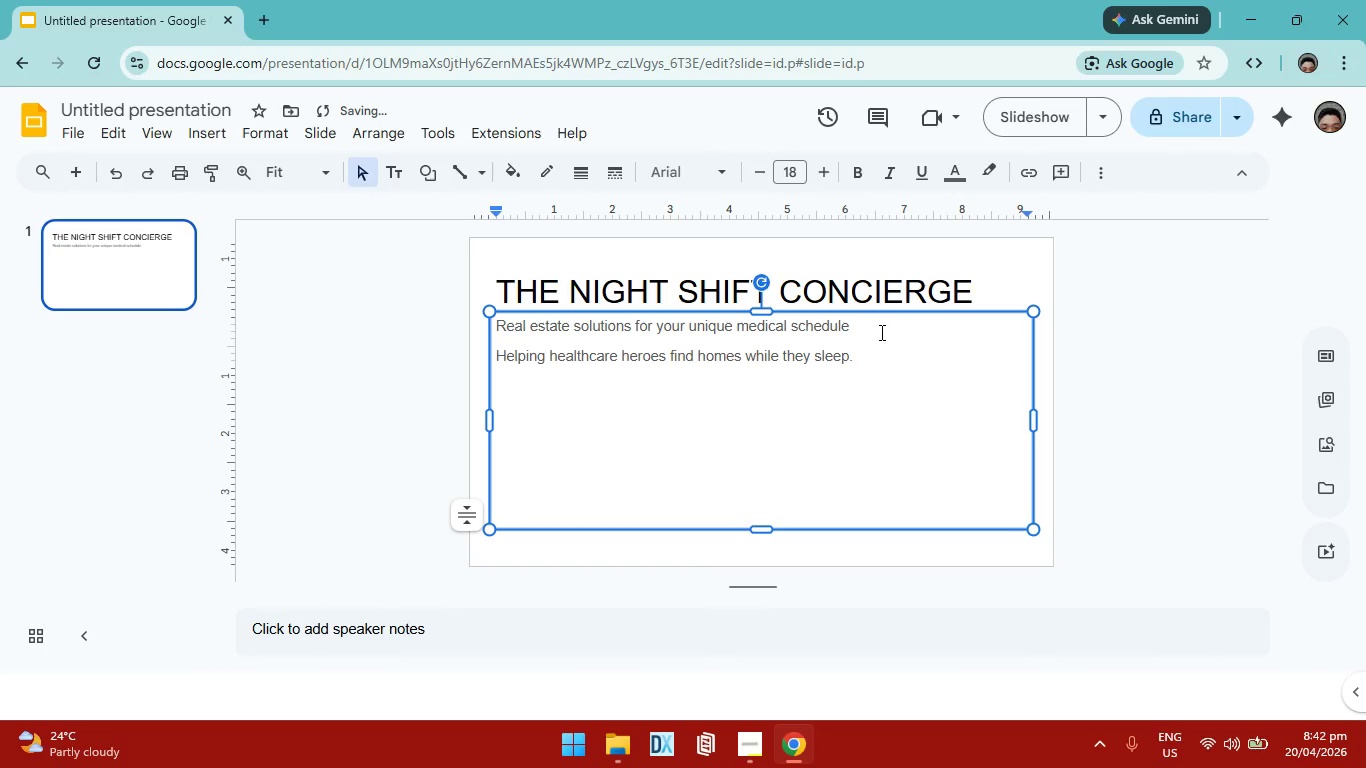 
left_click_drag(start_coordinate=[973, 290], to_coordinate=[440, 273])
 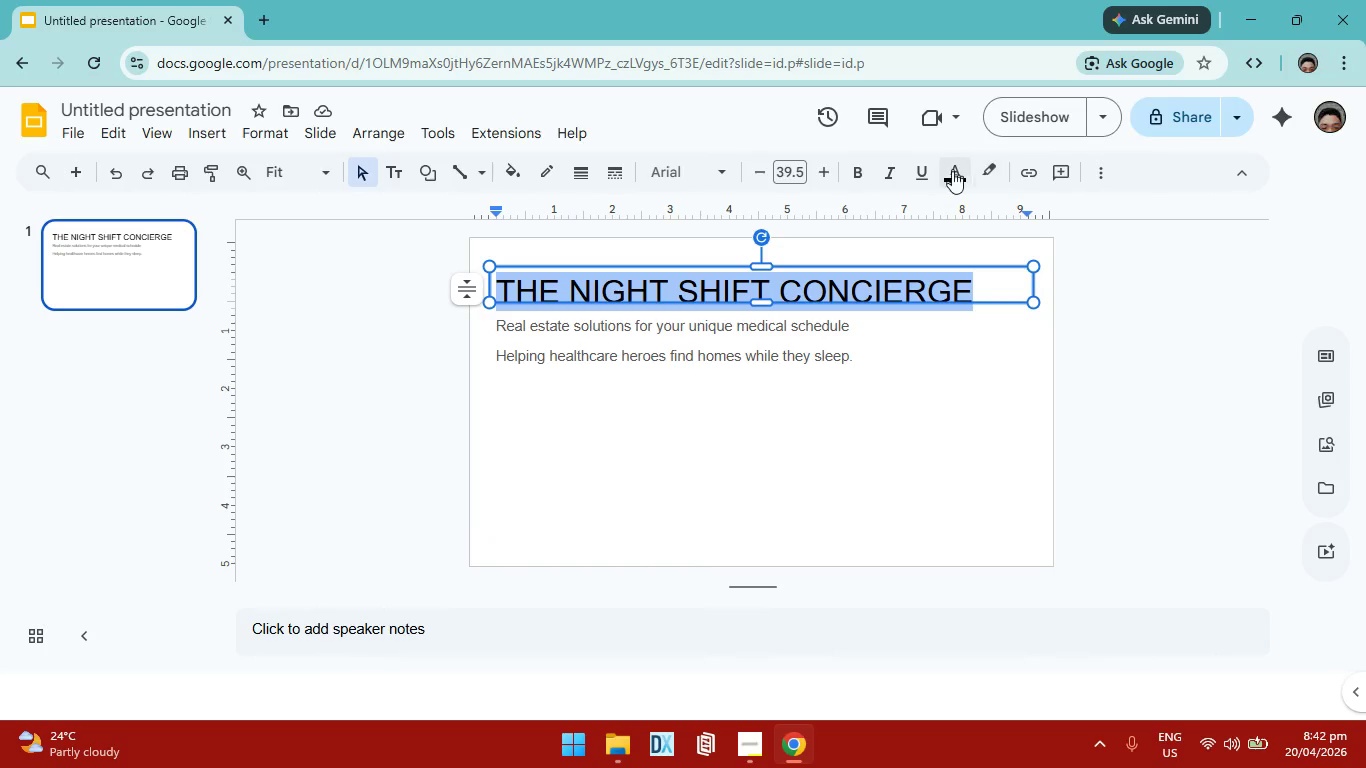 
left_click([952, 169])
 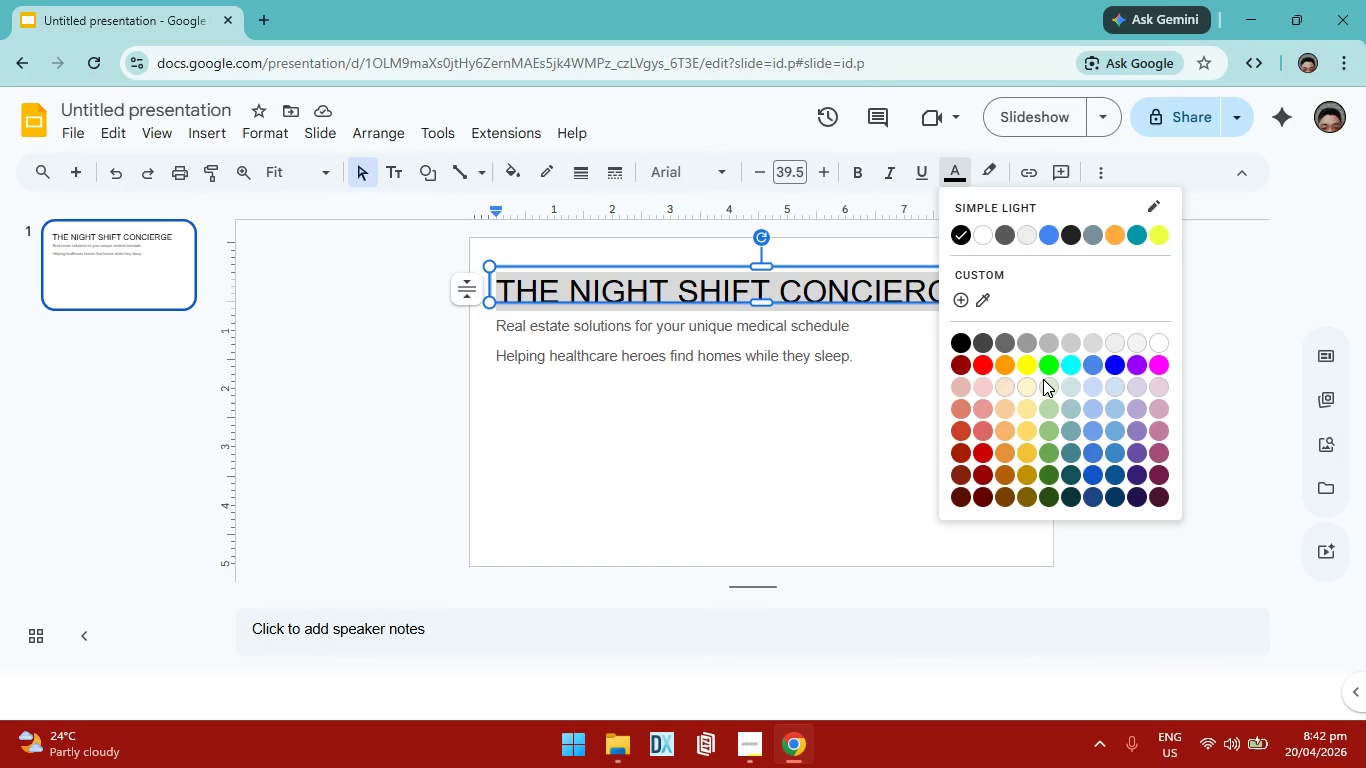 
left_click([1024, 430])
 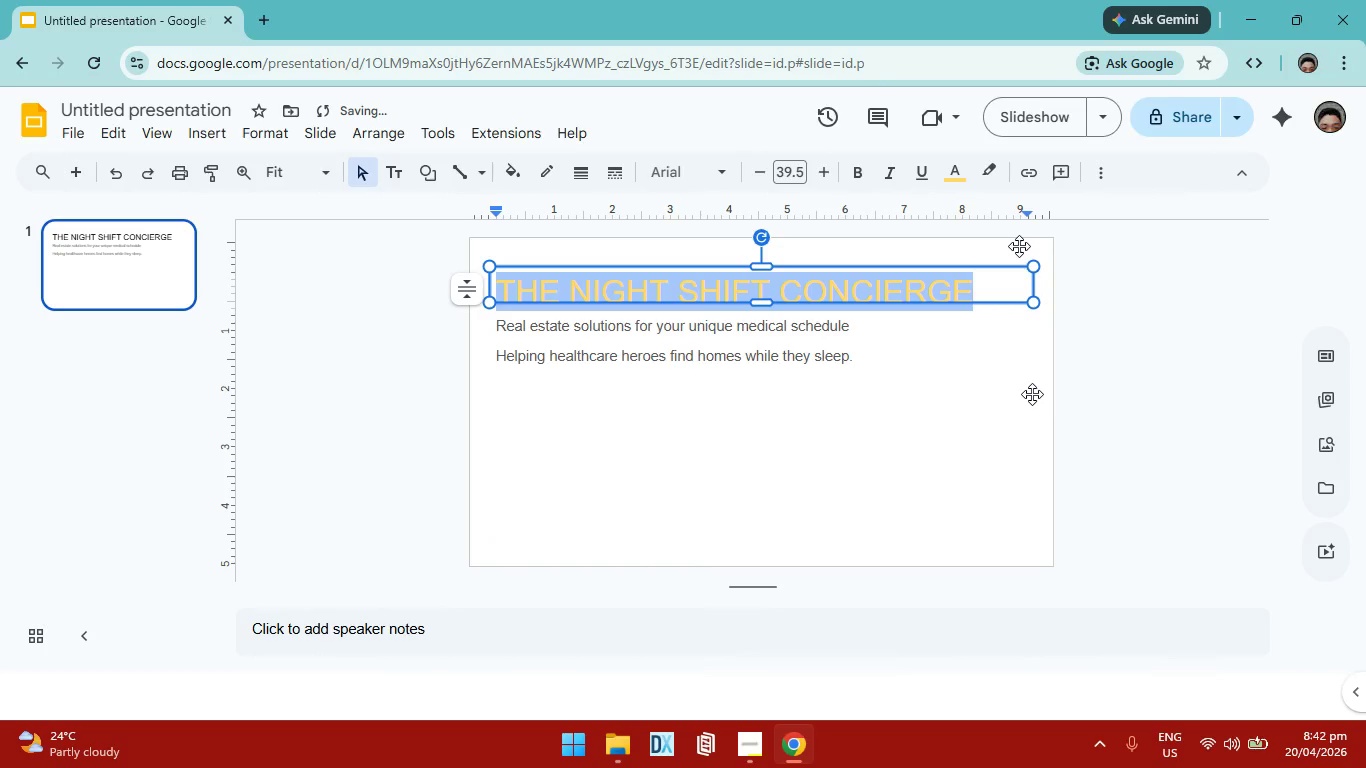 
left_click([955, 179])
 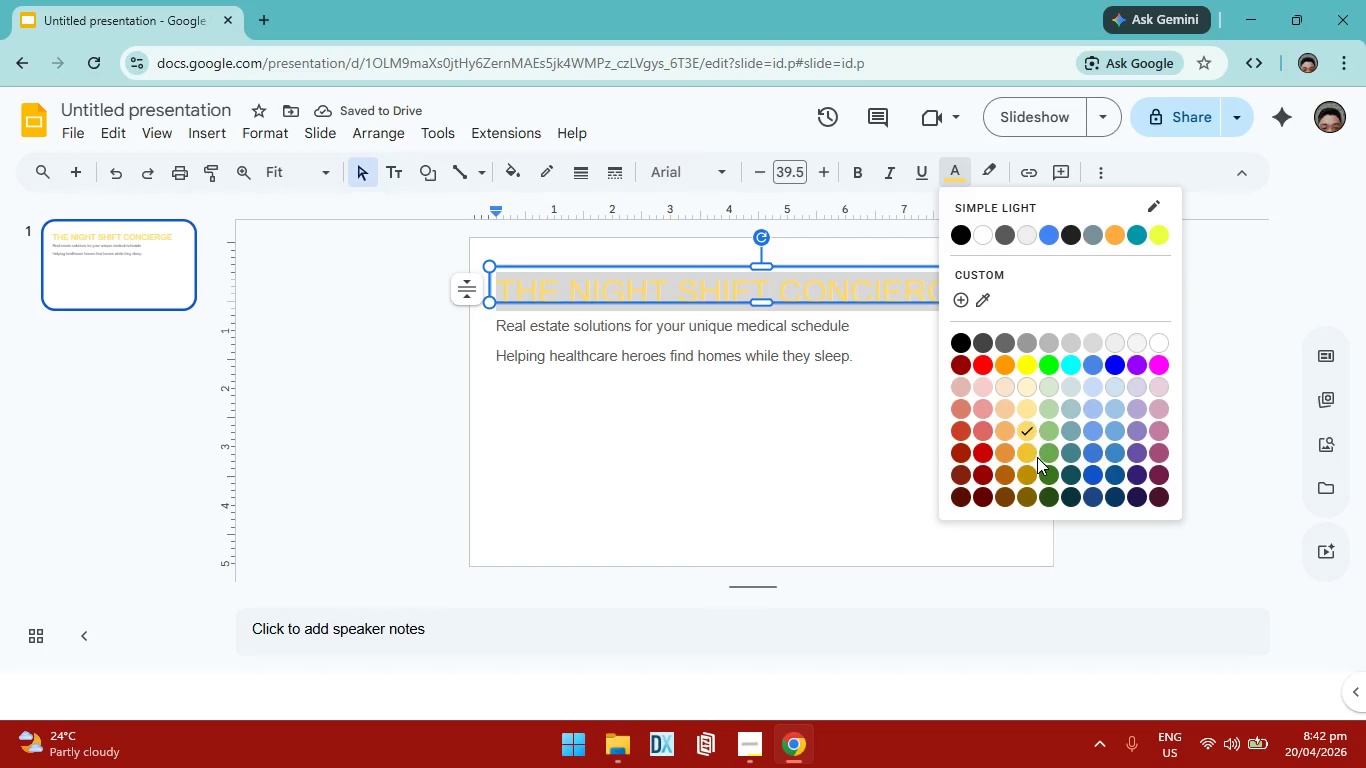 
left_click([1030, 448])
 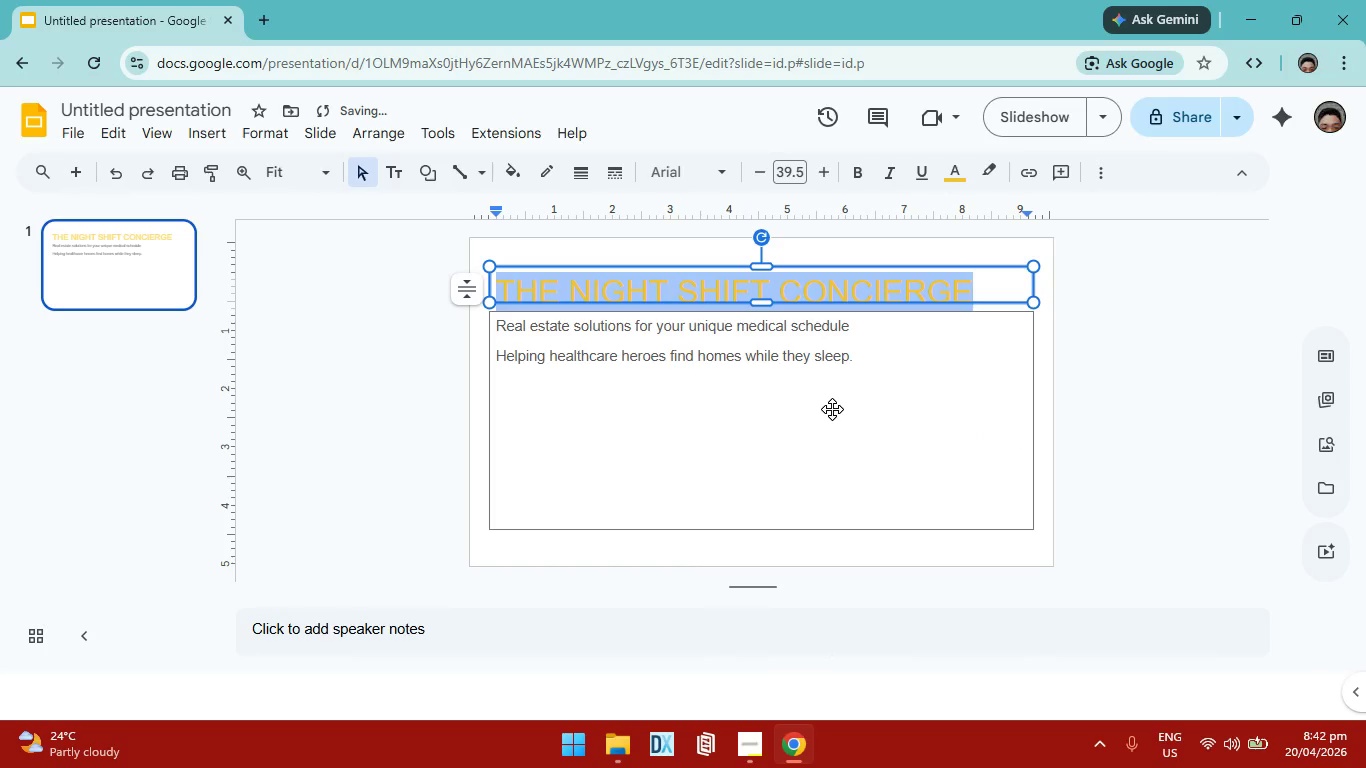 
left_click([832, 409])
 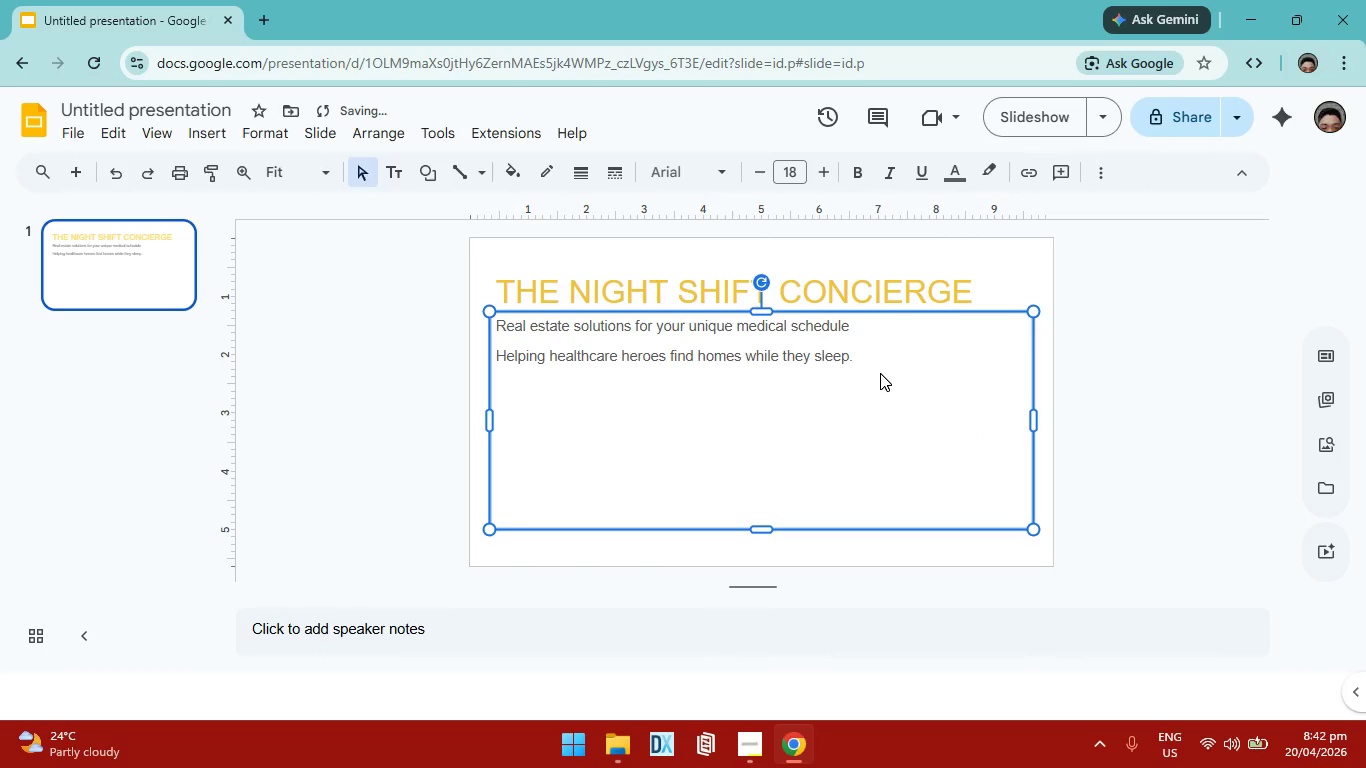 
left_click_drag(start_coordinate=[878, 350], to_coordinate=[647, 324])
 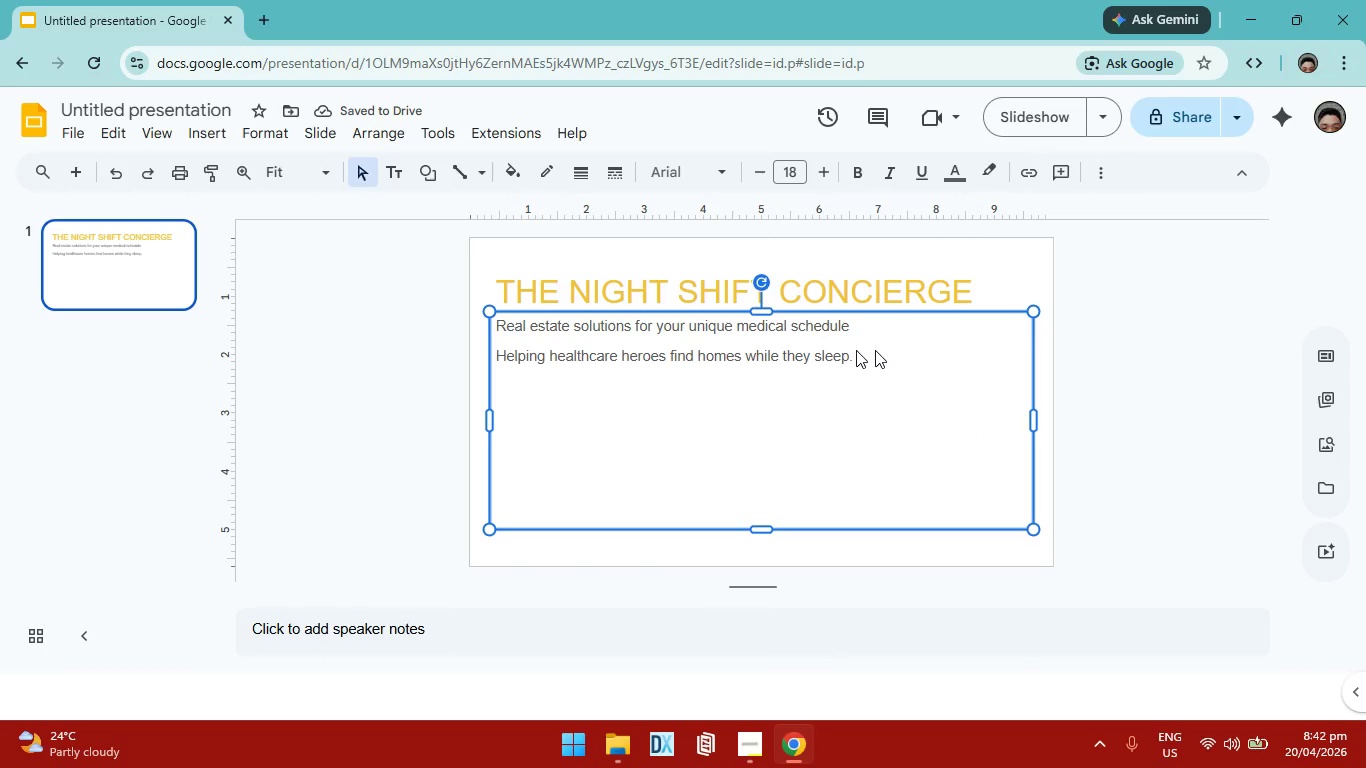 
left_click([647, 324])
 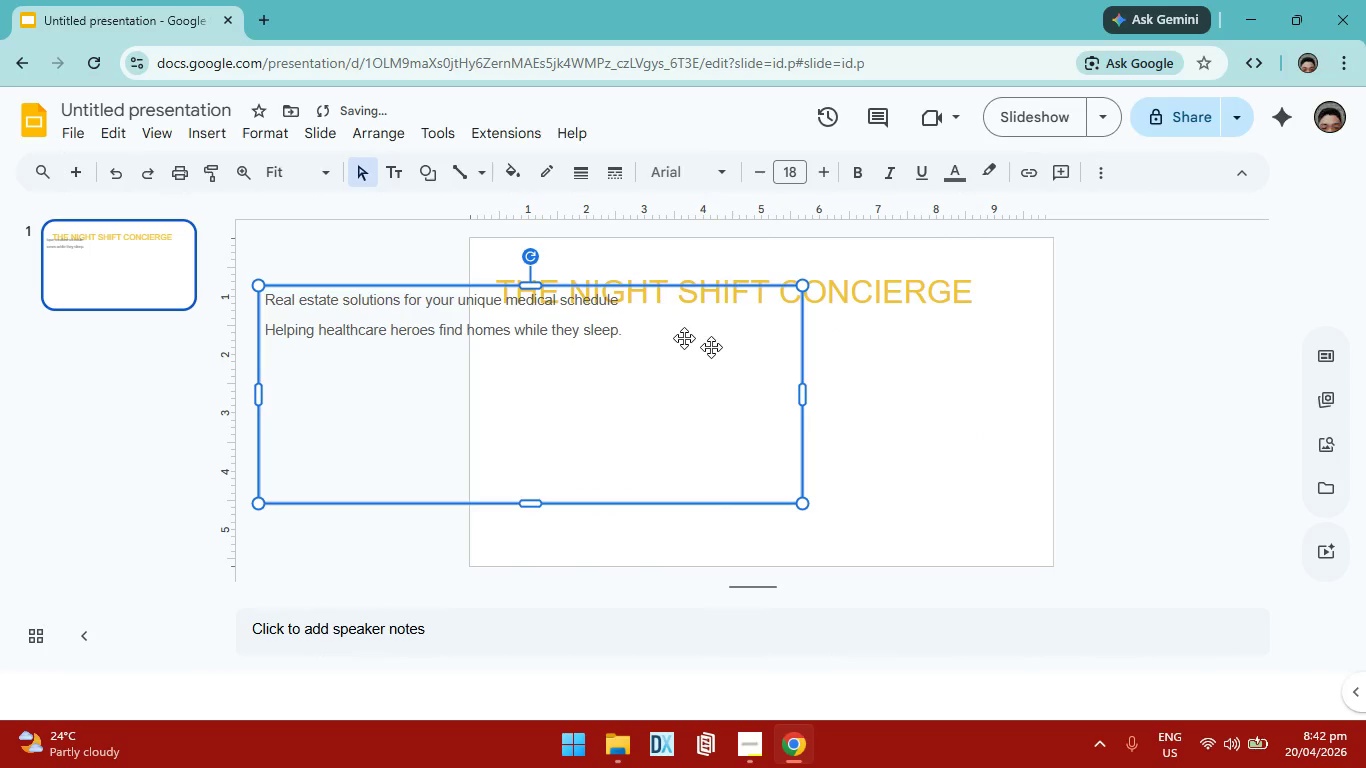 
key(Control+ControlLeft)
 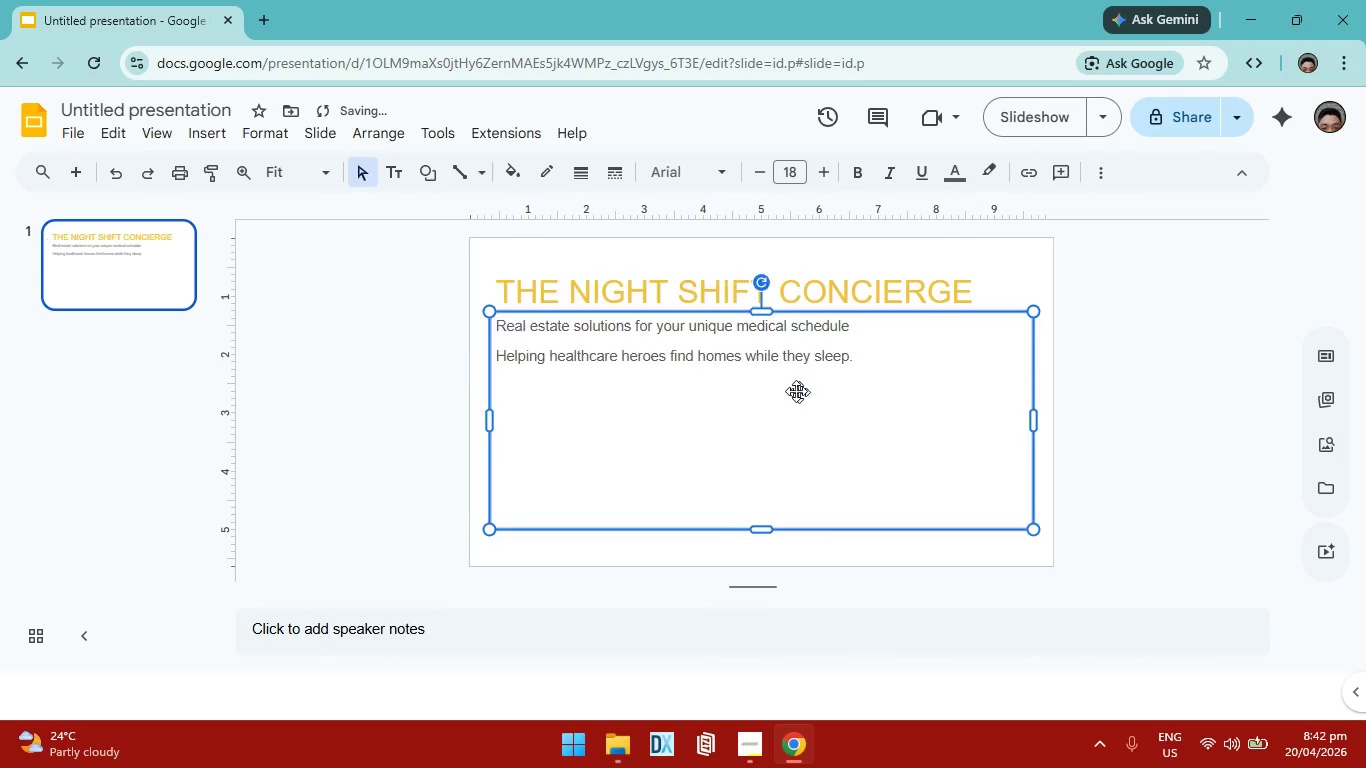 
key(Control+Z)
 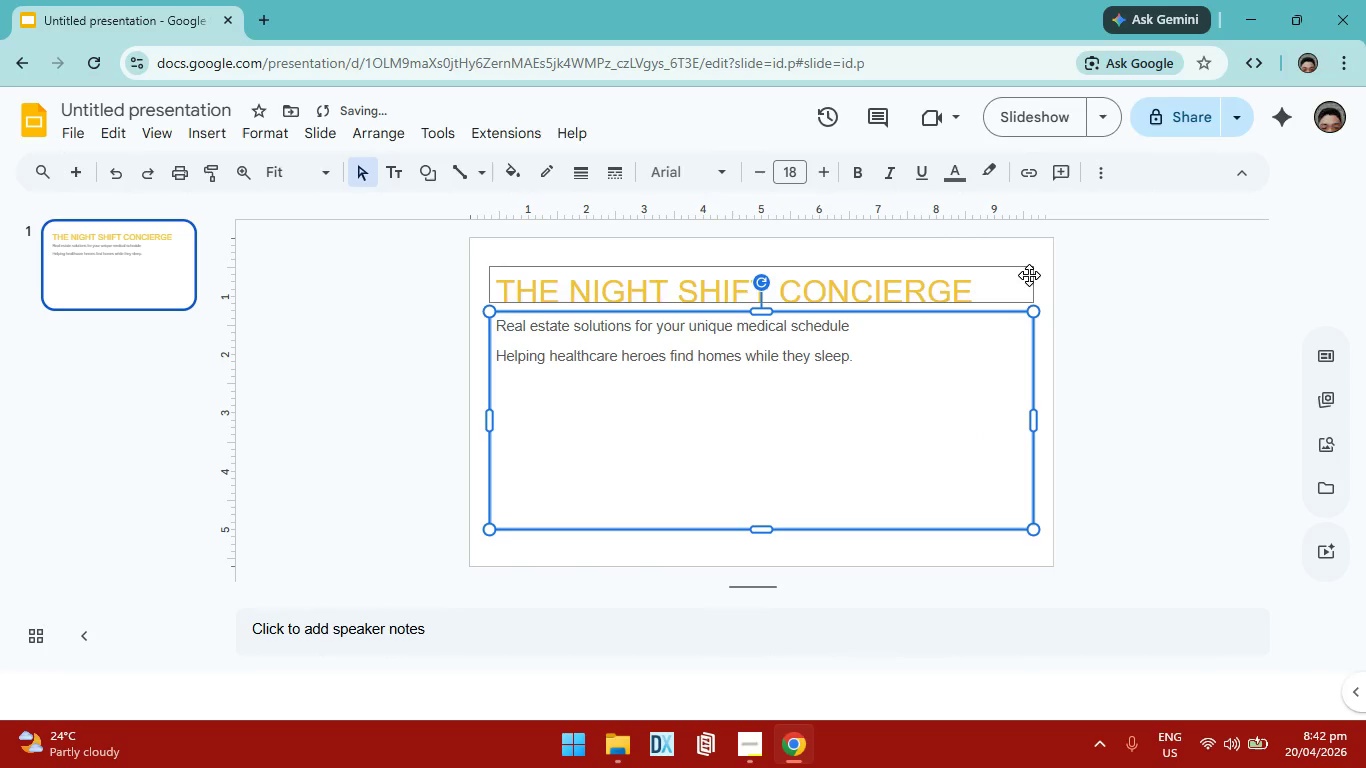 
left_click([1159, 298])
 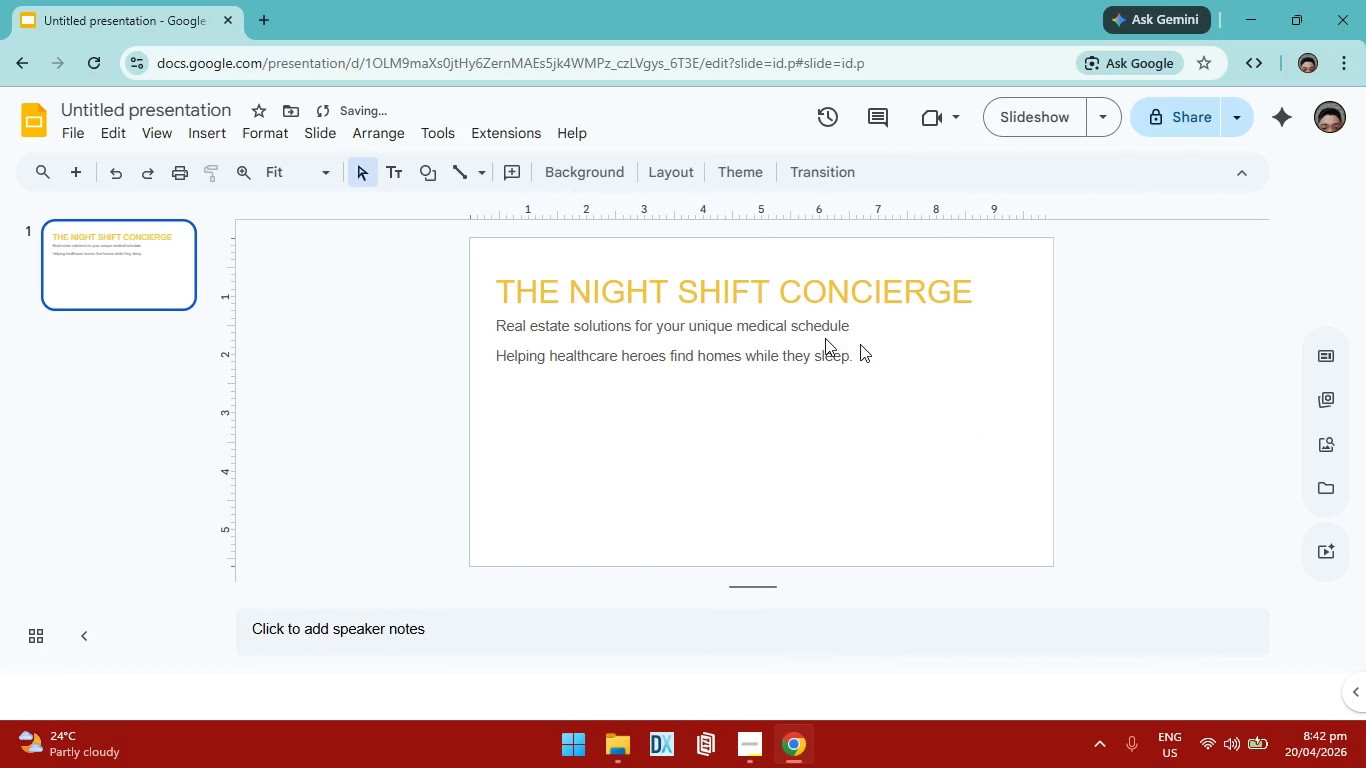 
left_click([937, 392])
 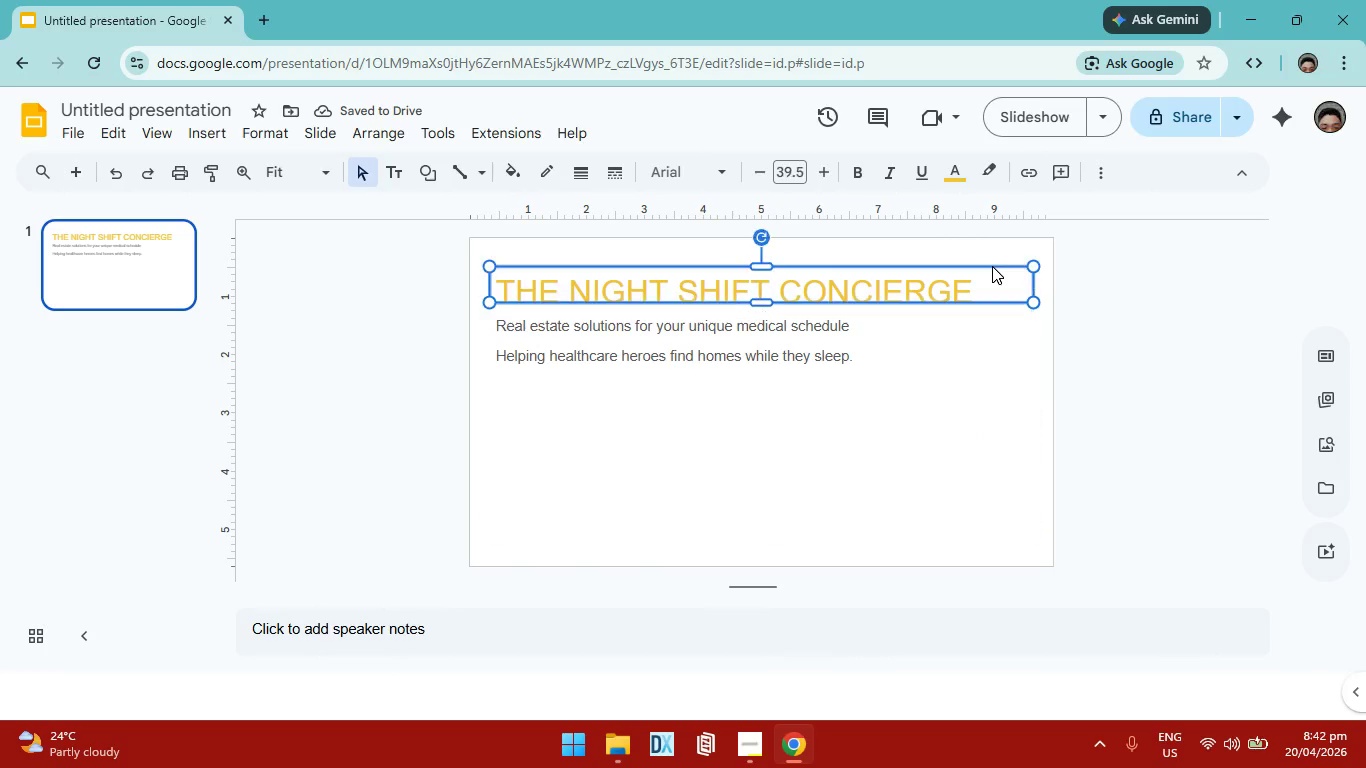 
left_click([992, 266])
 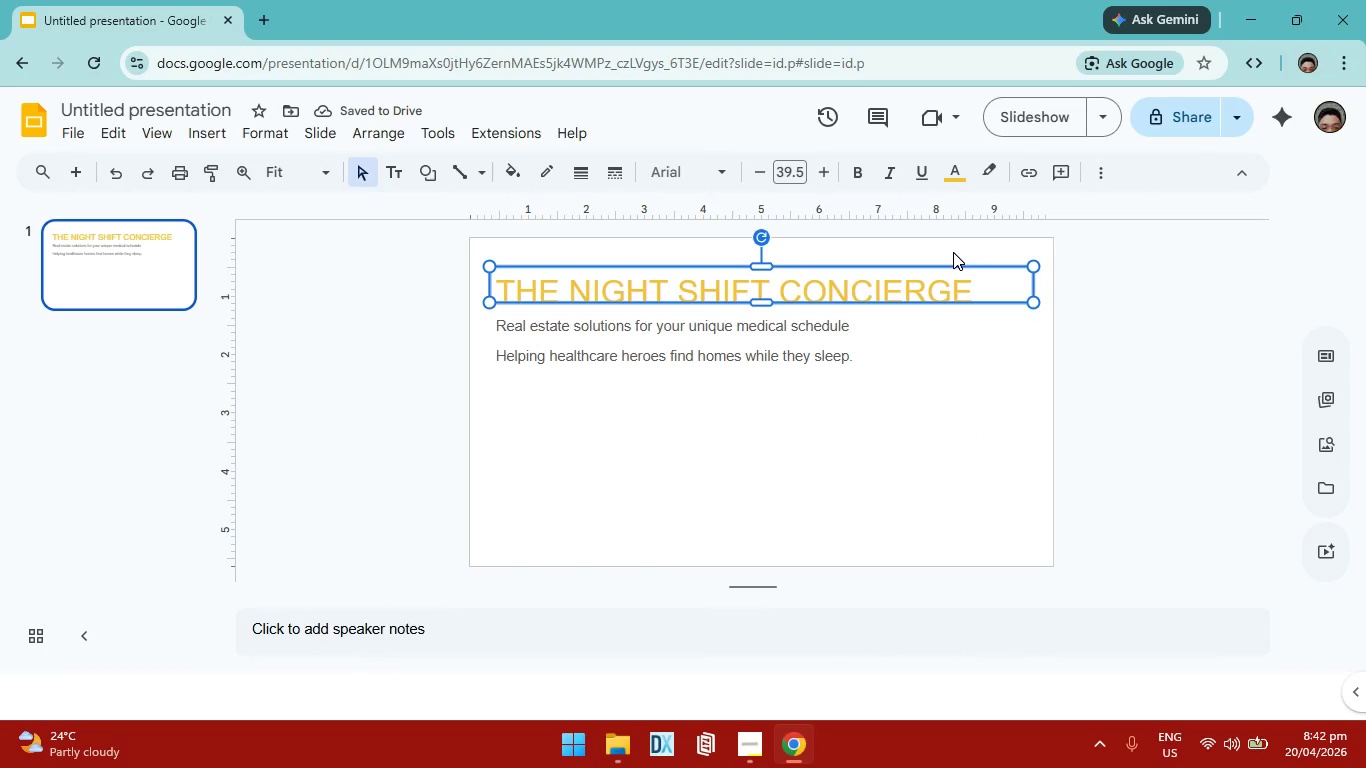 
left_click([953, 252])
 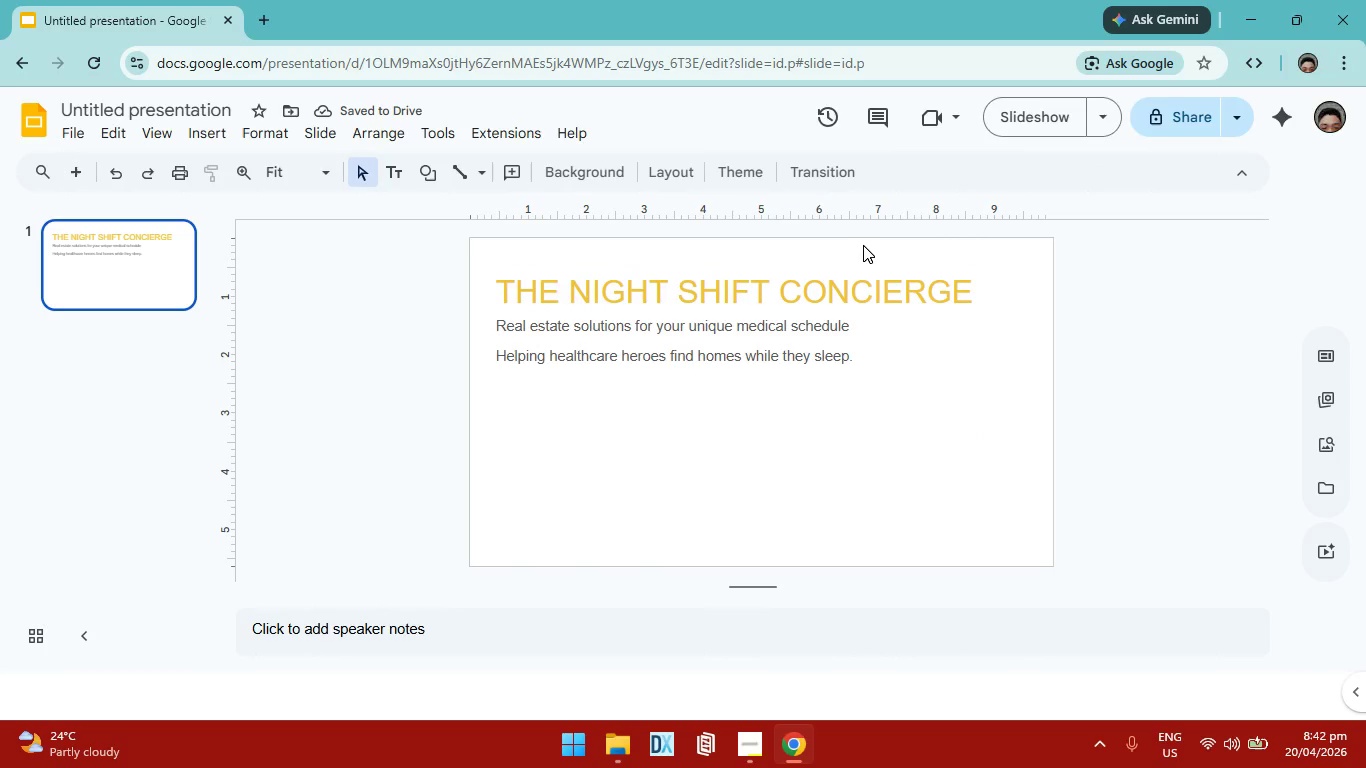 
left_click([863, 245])
 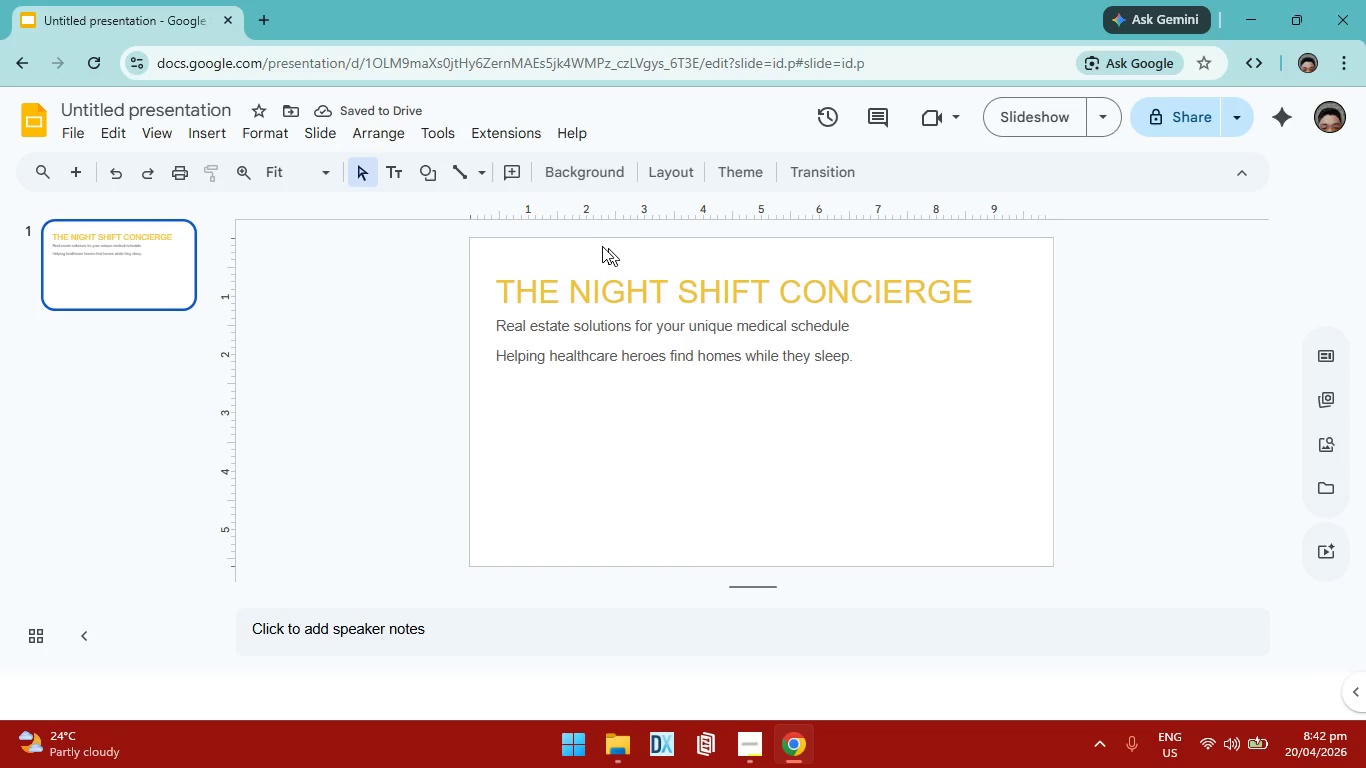 
left_click([606, 165])
 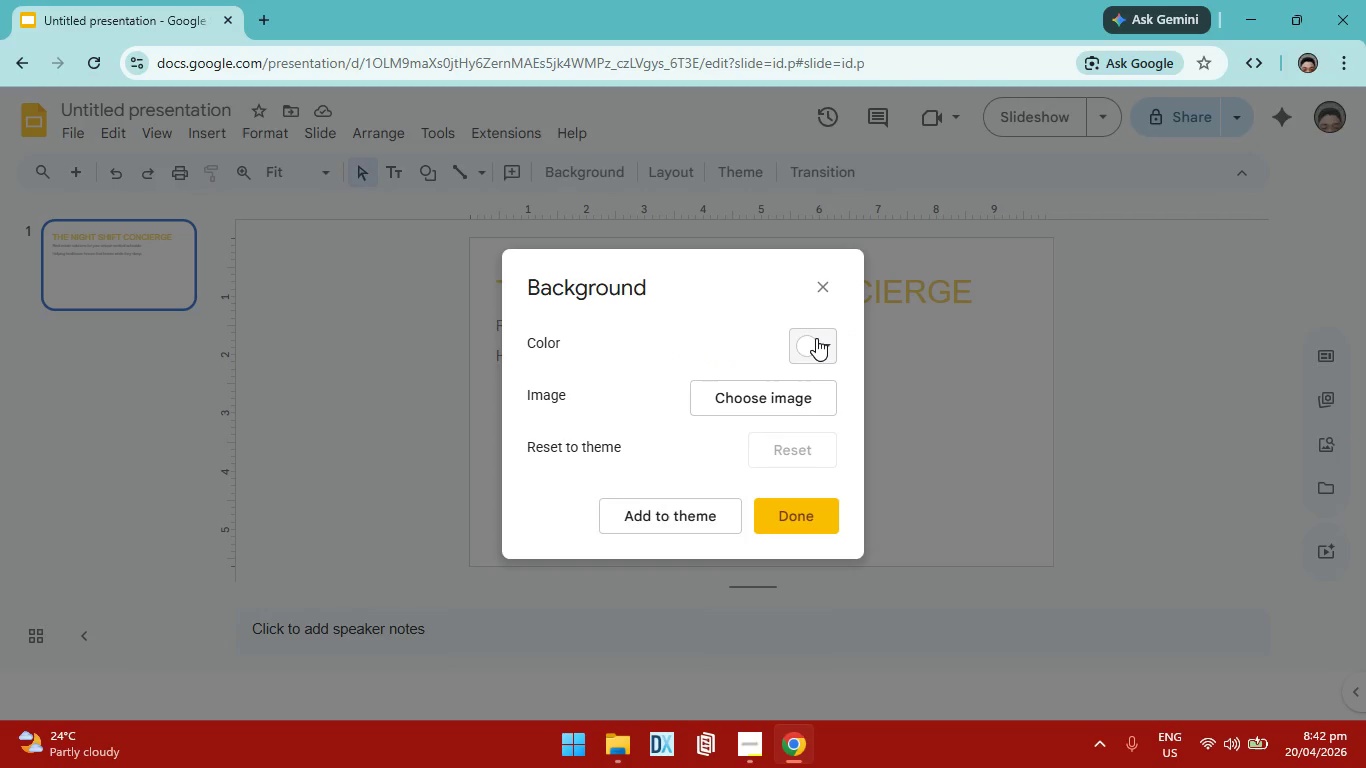 
left_click([816, 338])
 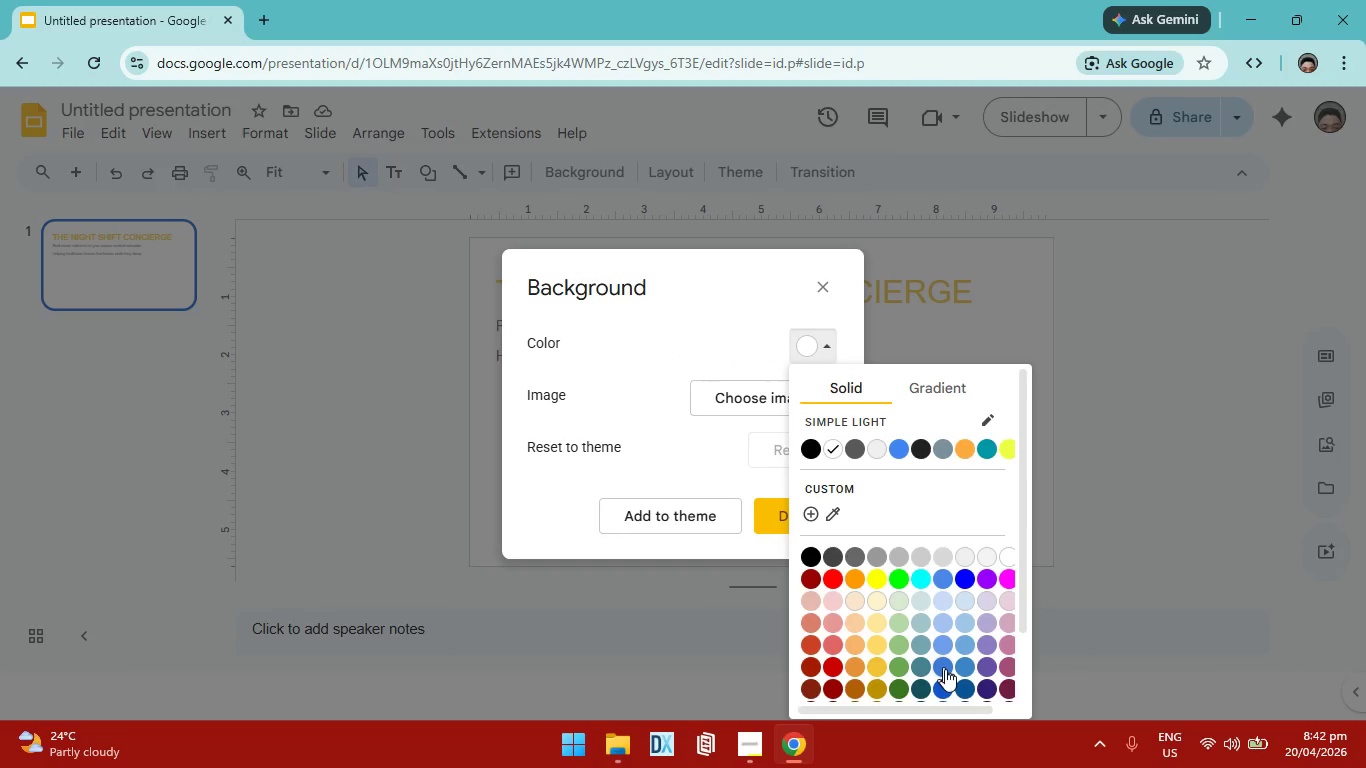 
left_click([959, 627])
 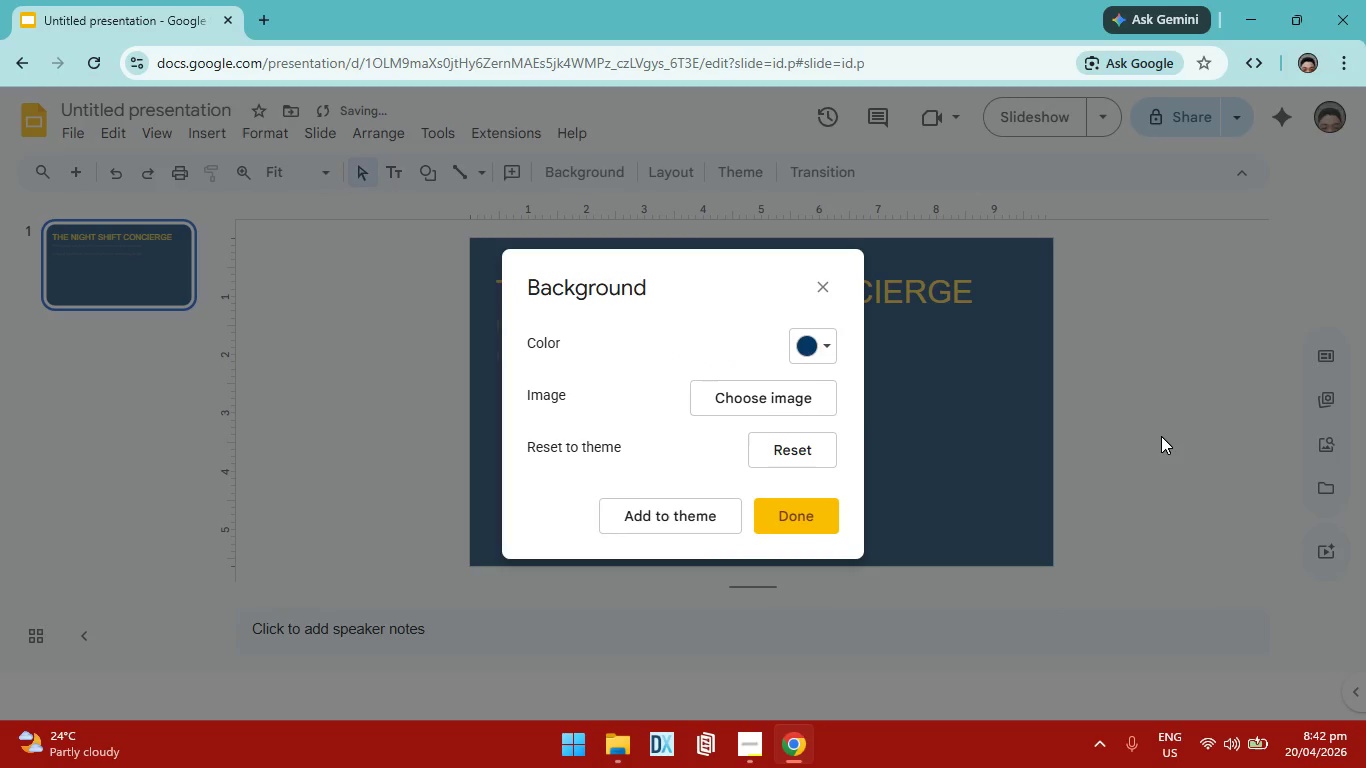 
scroll: coordinate [954, 631], scroll_direction: down, amount: 8.0
 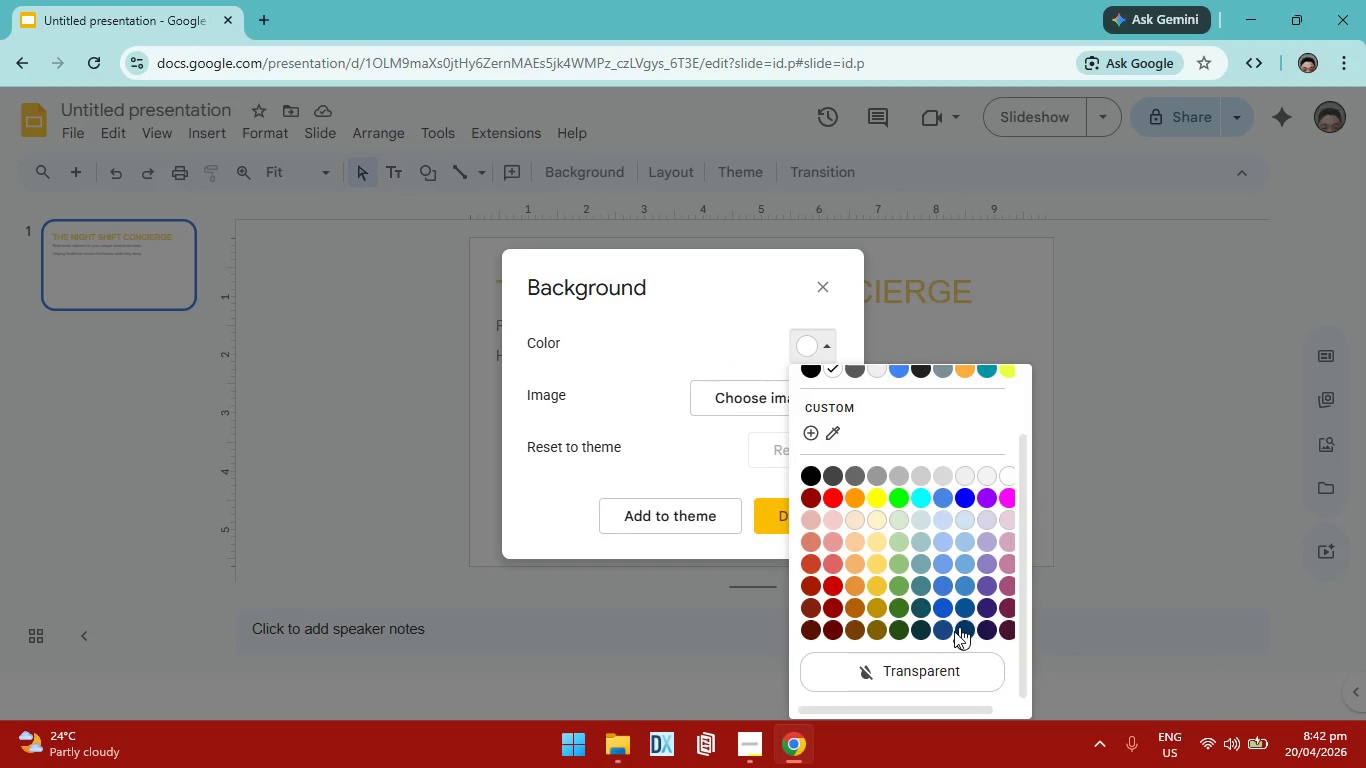 
left_click([1161, 436])
 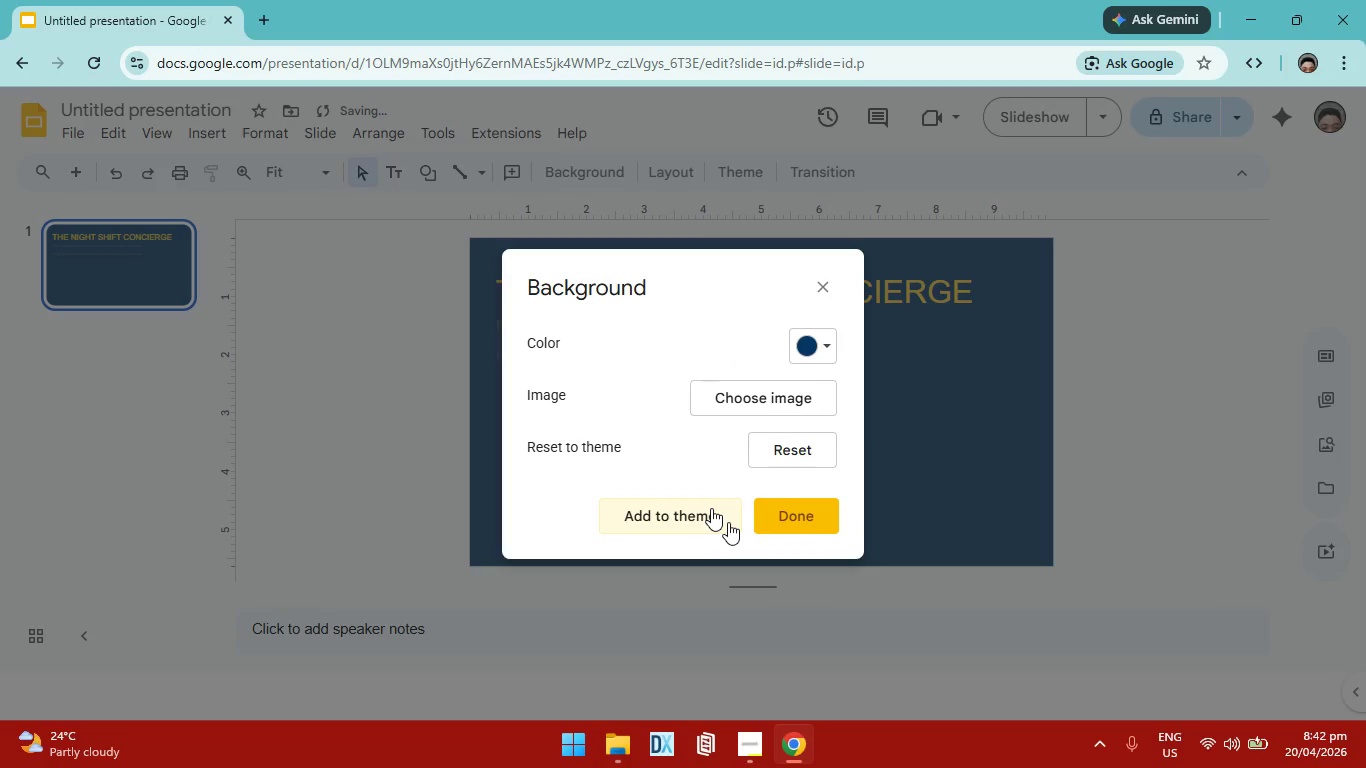 
double_click([801, 515])
 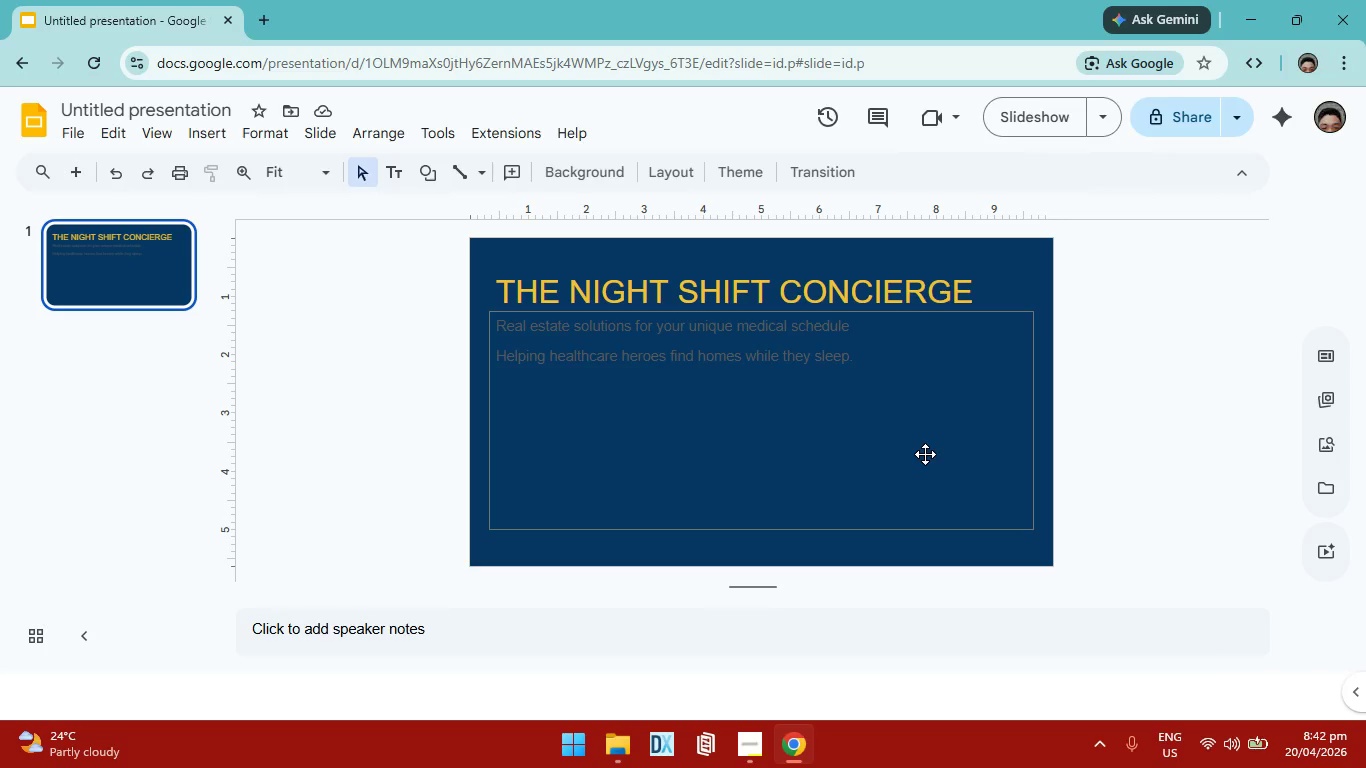 
left_click([850, 351])
 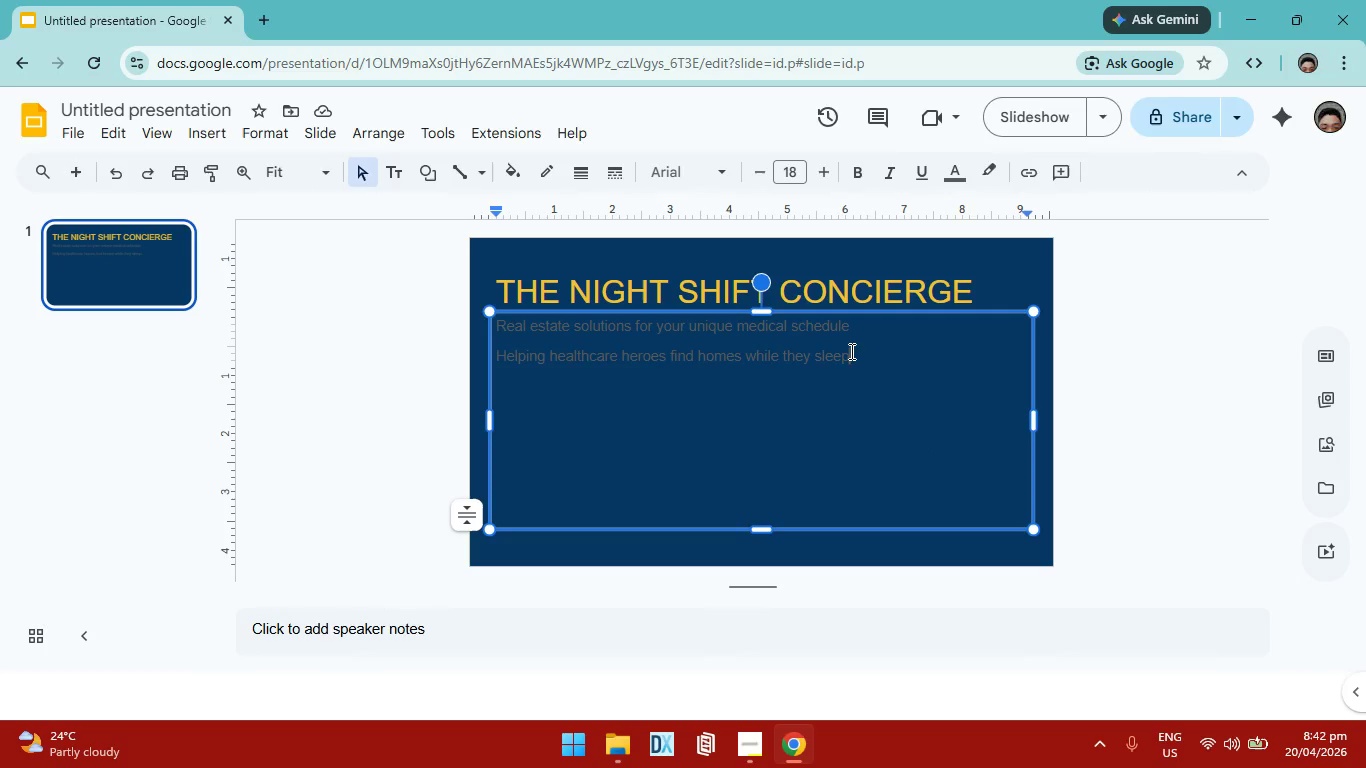 
left_click([850, 351])
 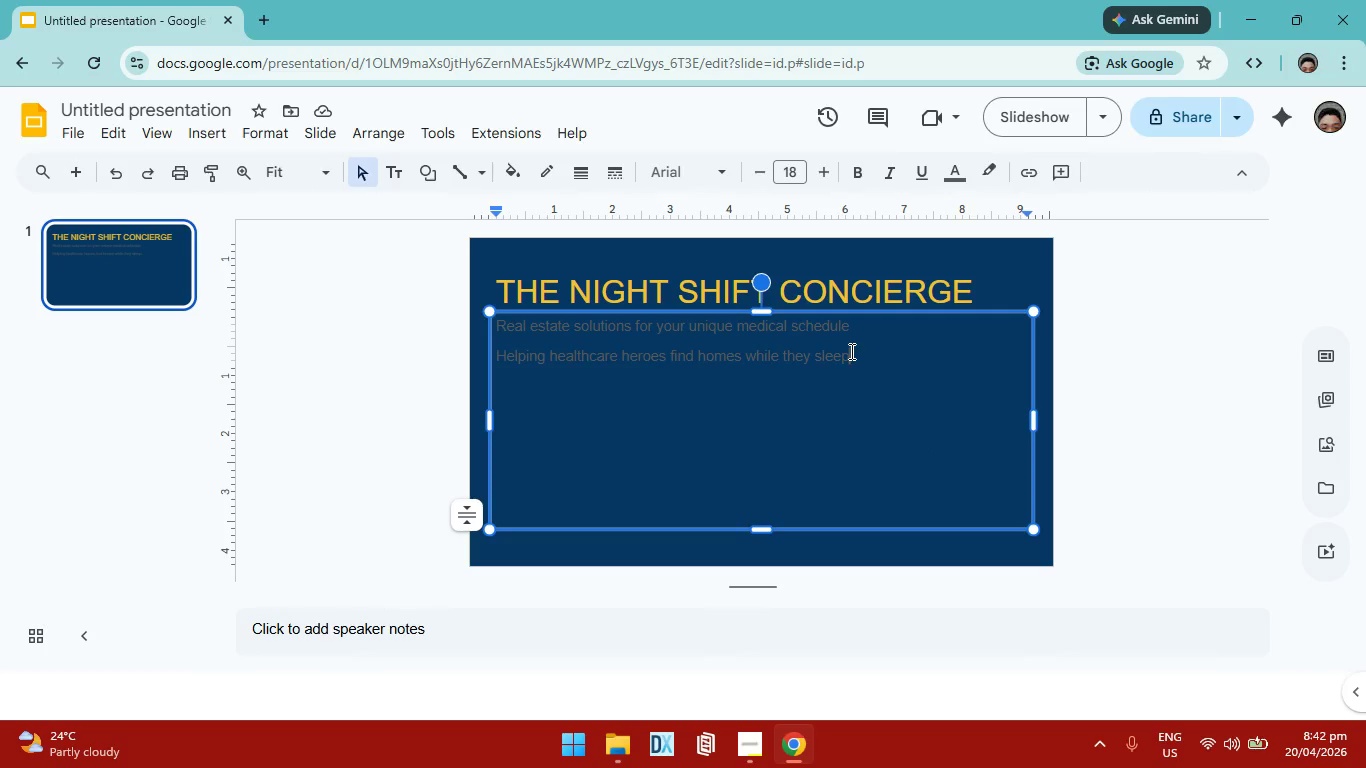 
left_click_drag(start_coordinate=[850, 351], to_coordinate=[491, 307])
 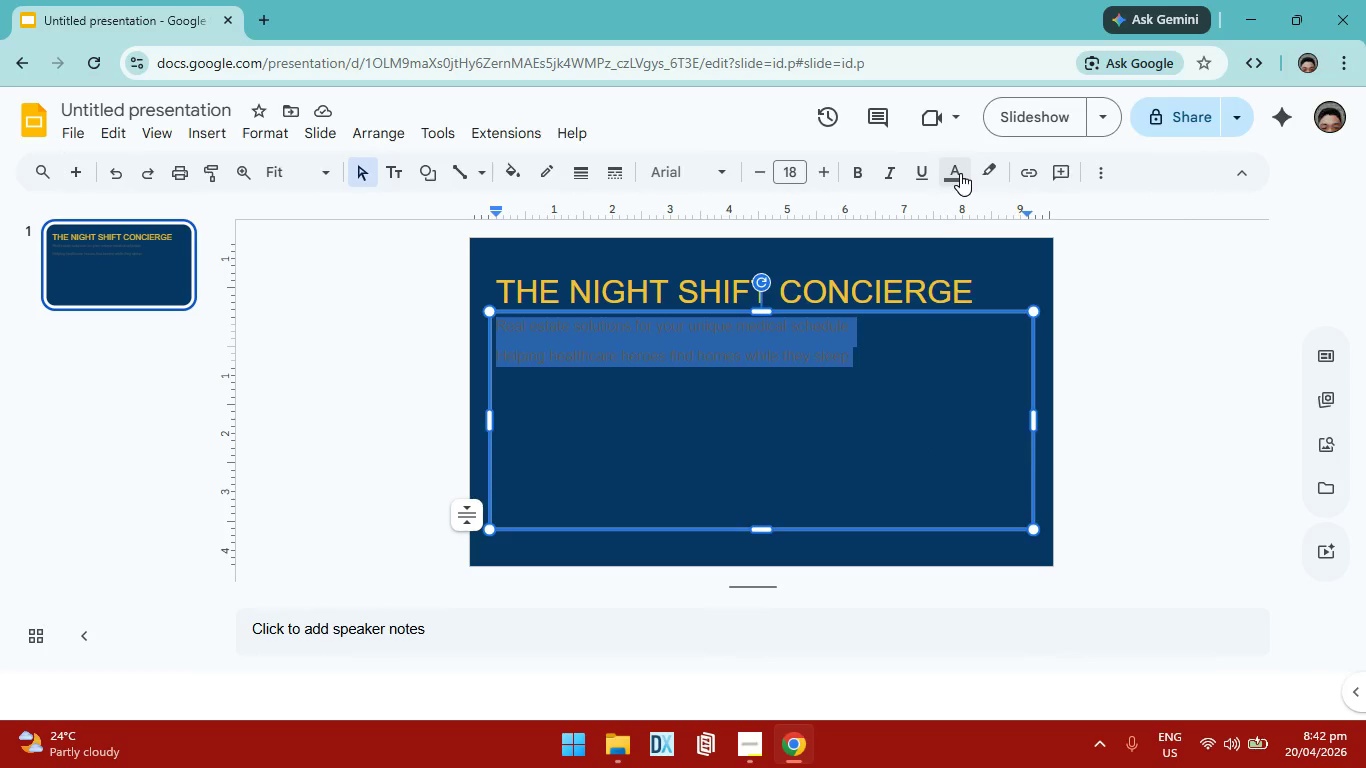 
left_click([960, 173])
 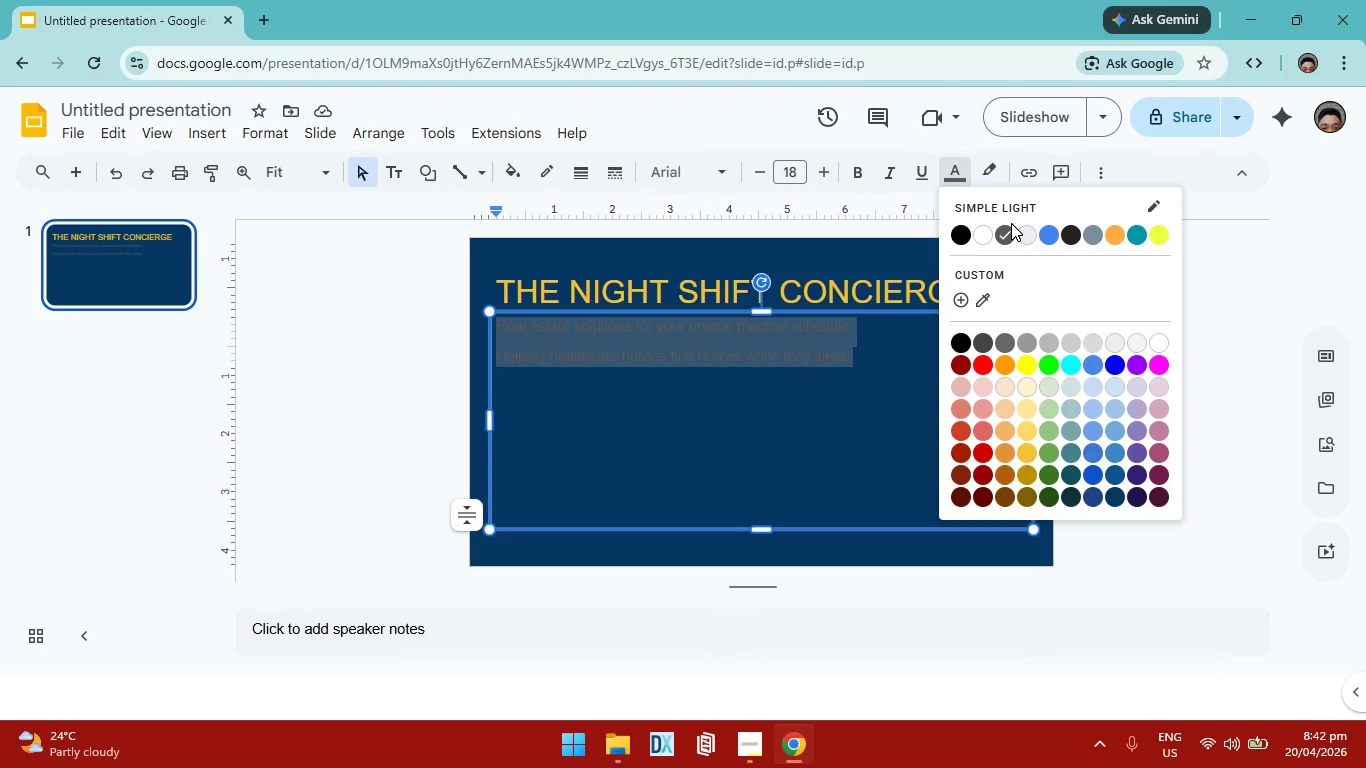 
left_click([977, 227])
 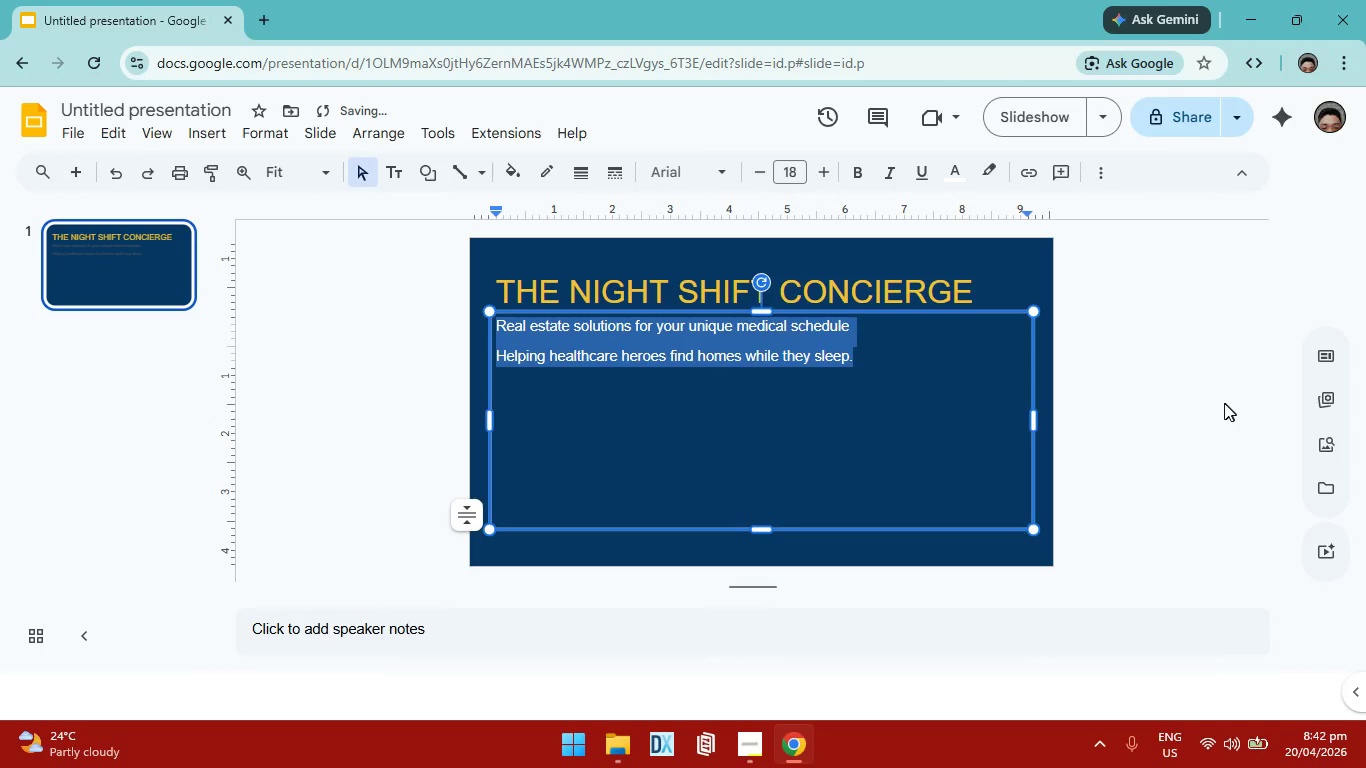 
left_click([1224, 403])
 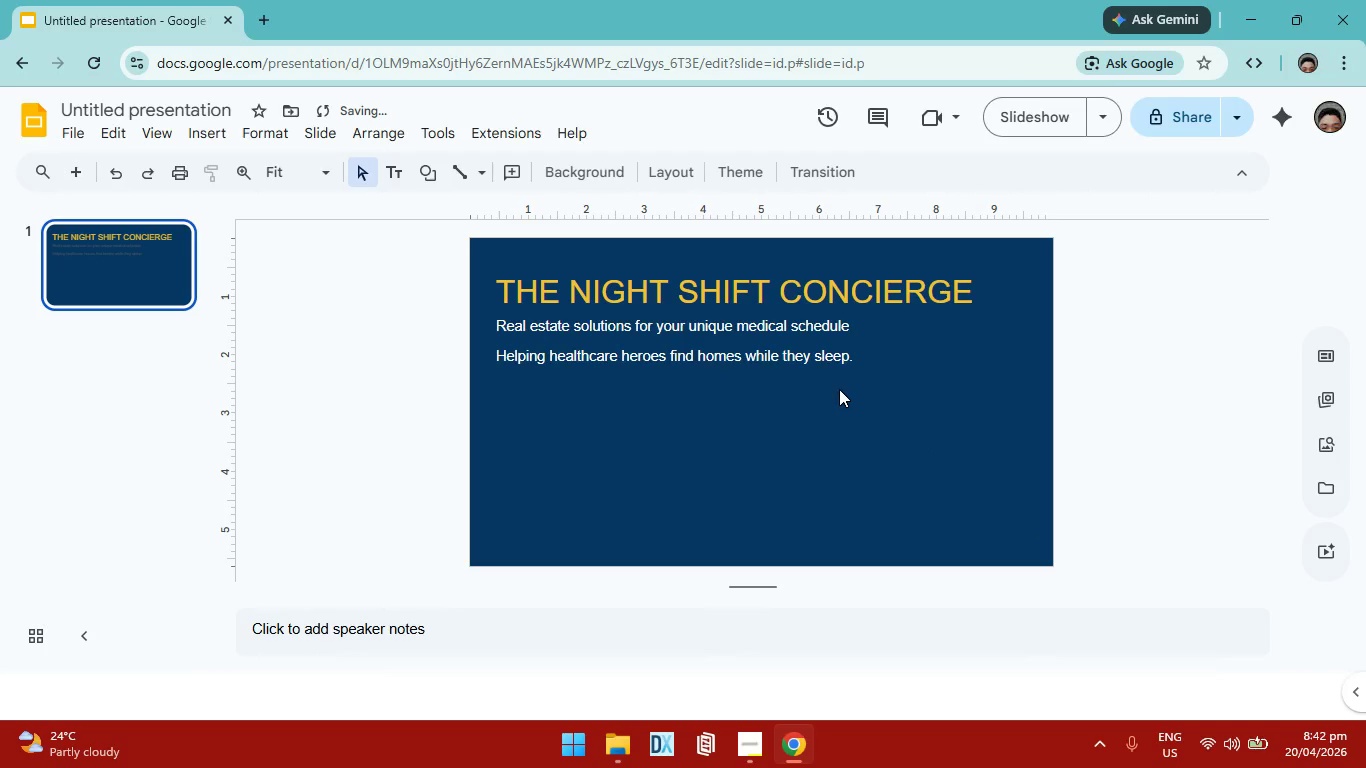 
left_click([860, 381])
 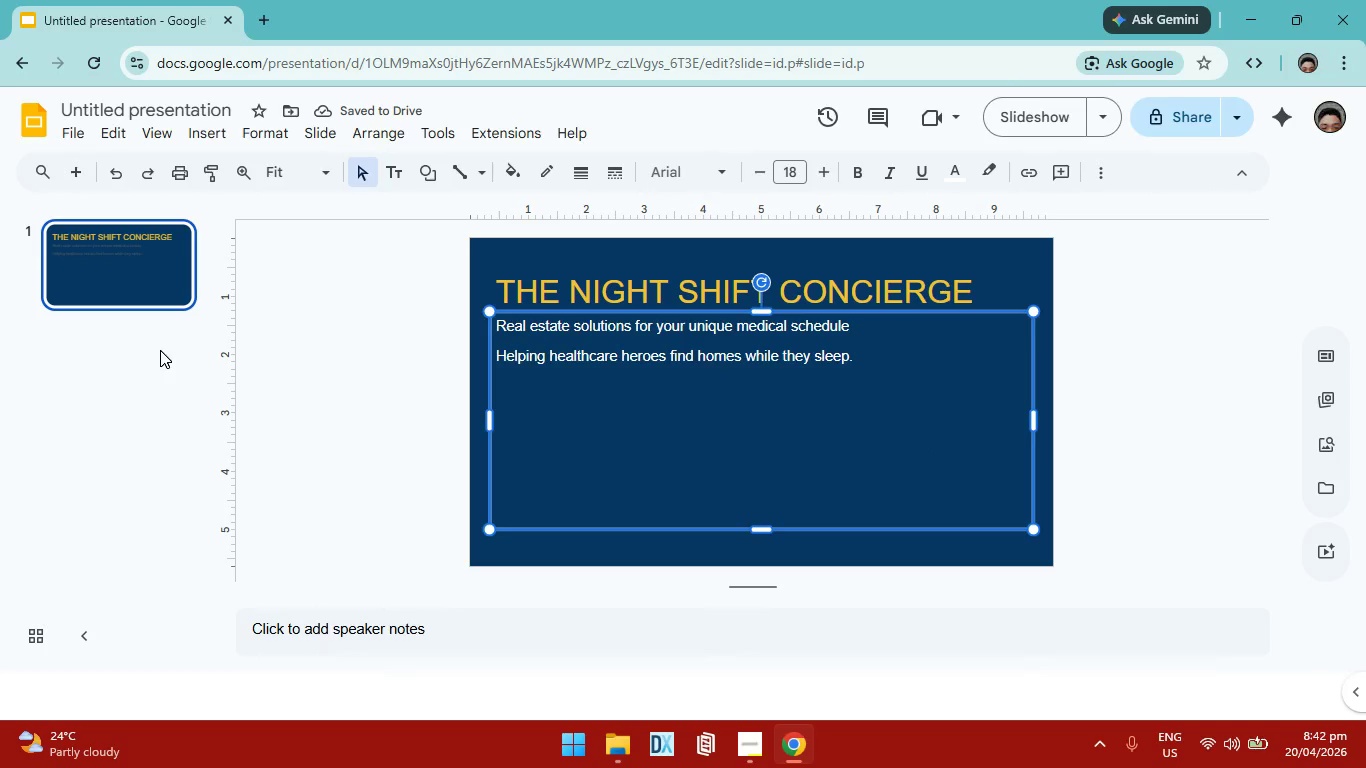 
left_click([64, 176])
 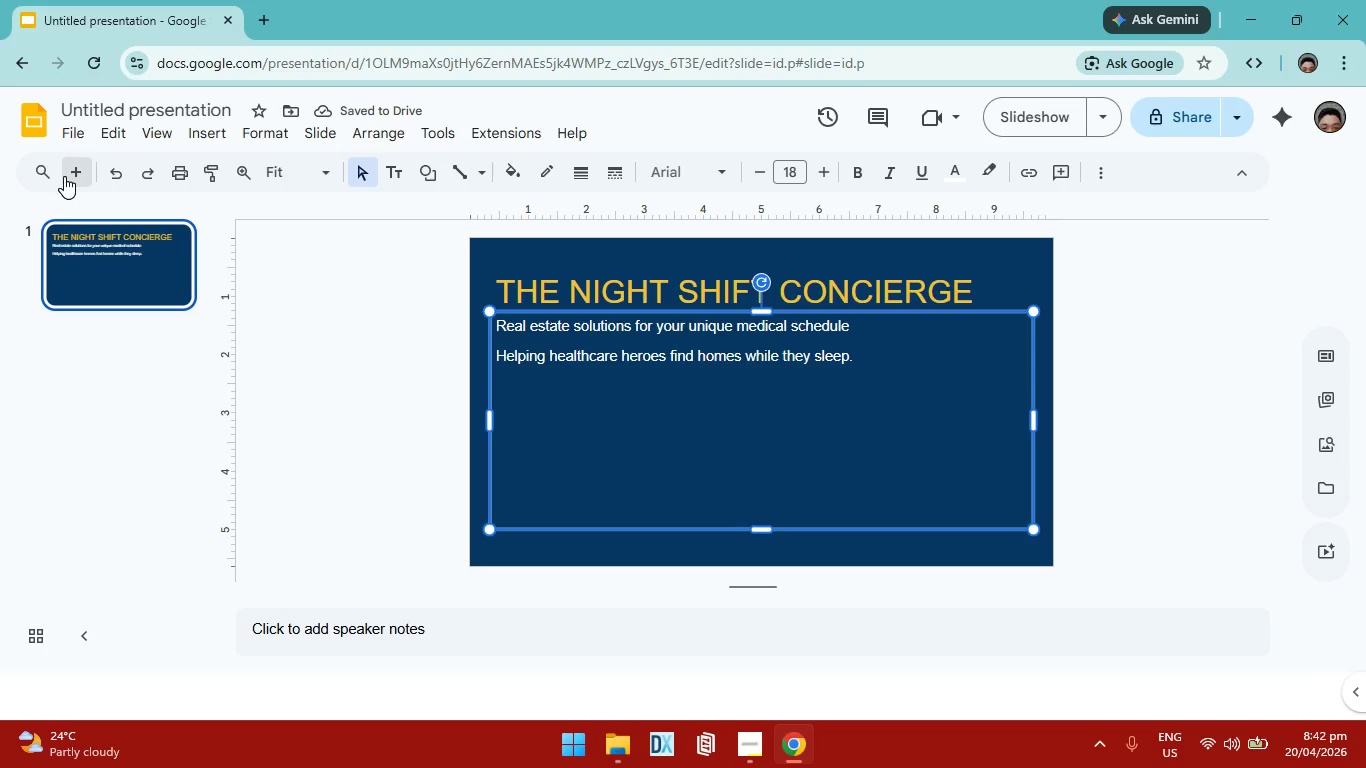 
left_click([70, 172])
 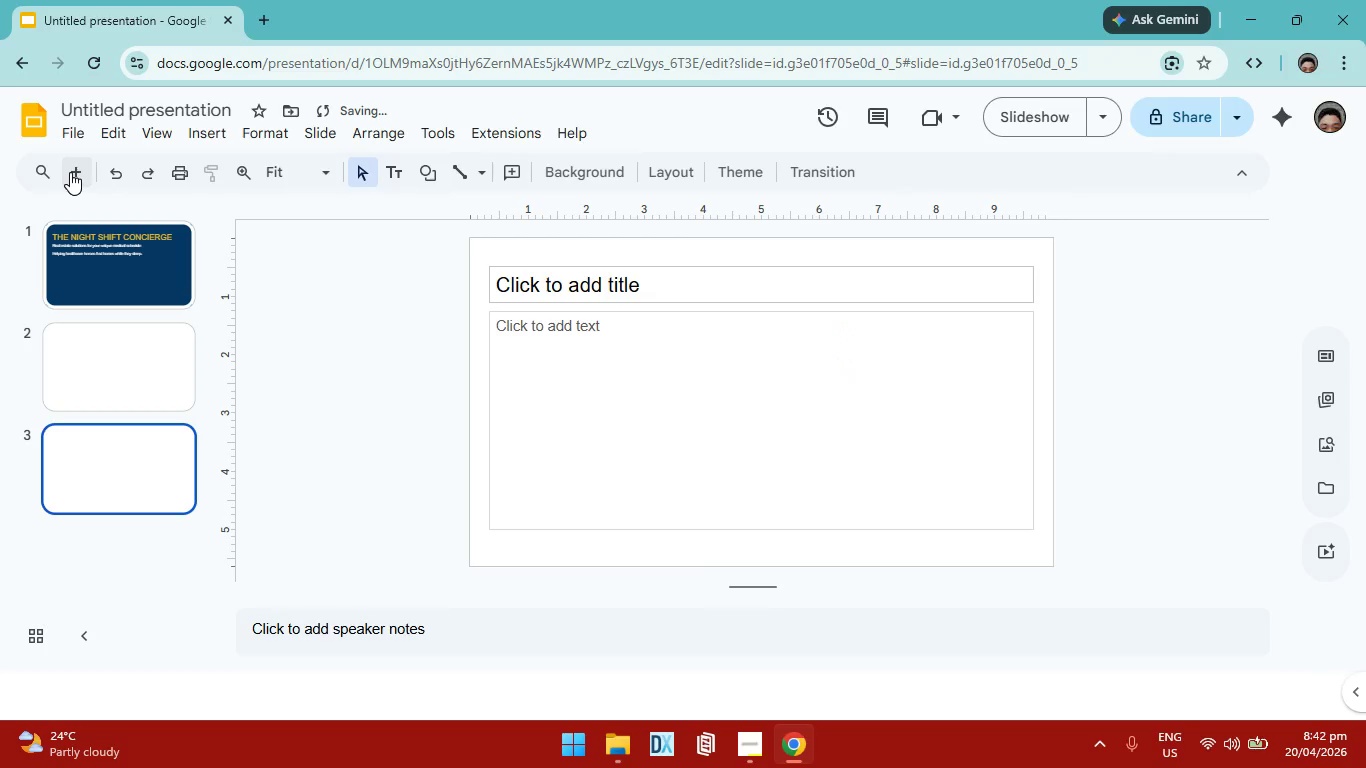 
left_click([70, 172])
 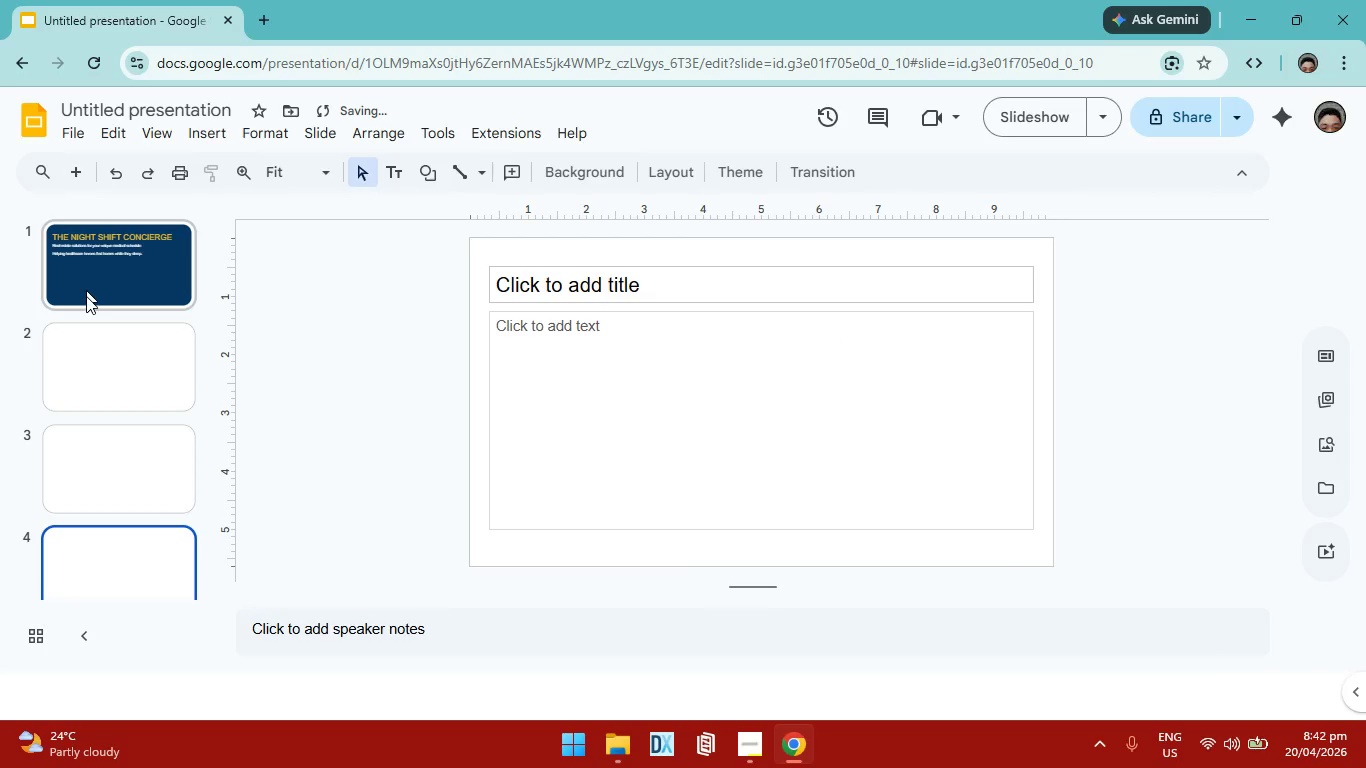 
left_click([89, 358])
 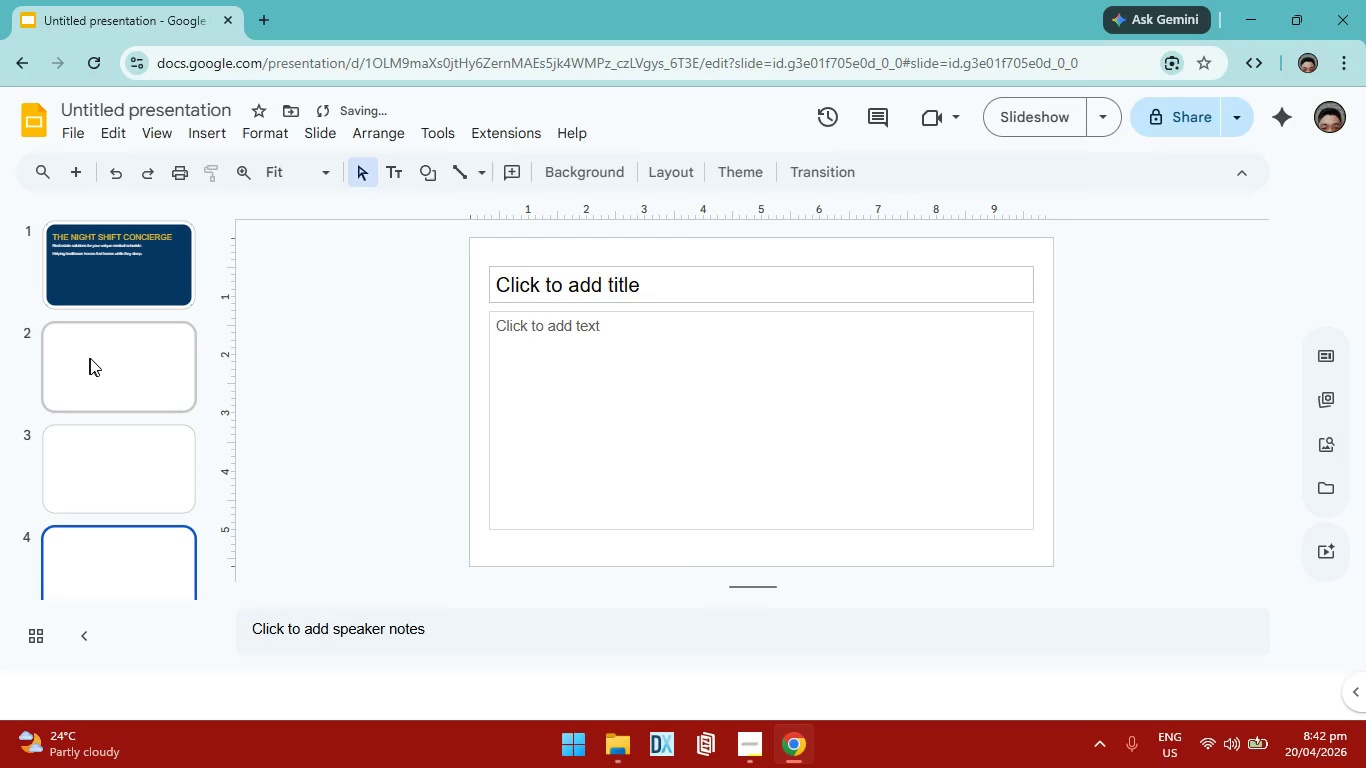 
left_click([561, 175])
 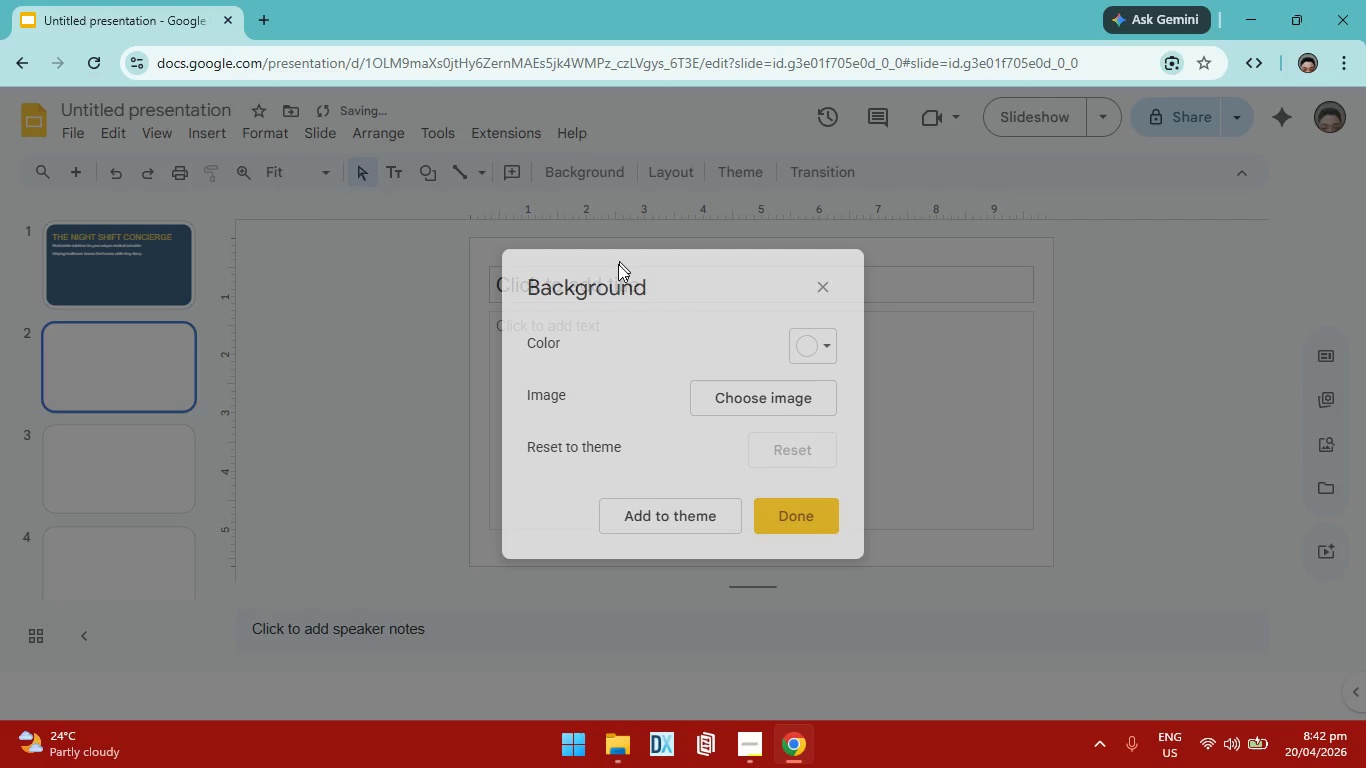 
left_click([758, 381])
 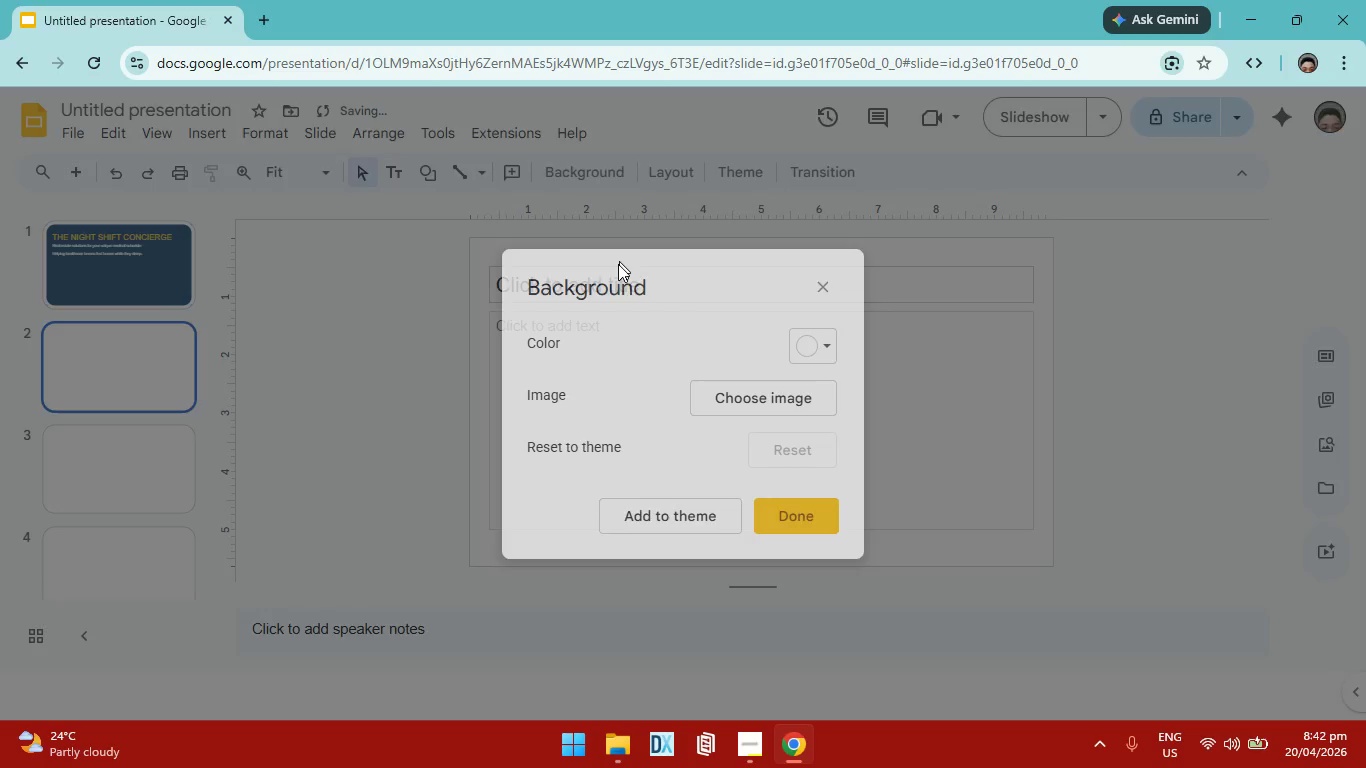 
left_click([1080, 159])
 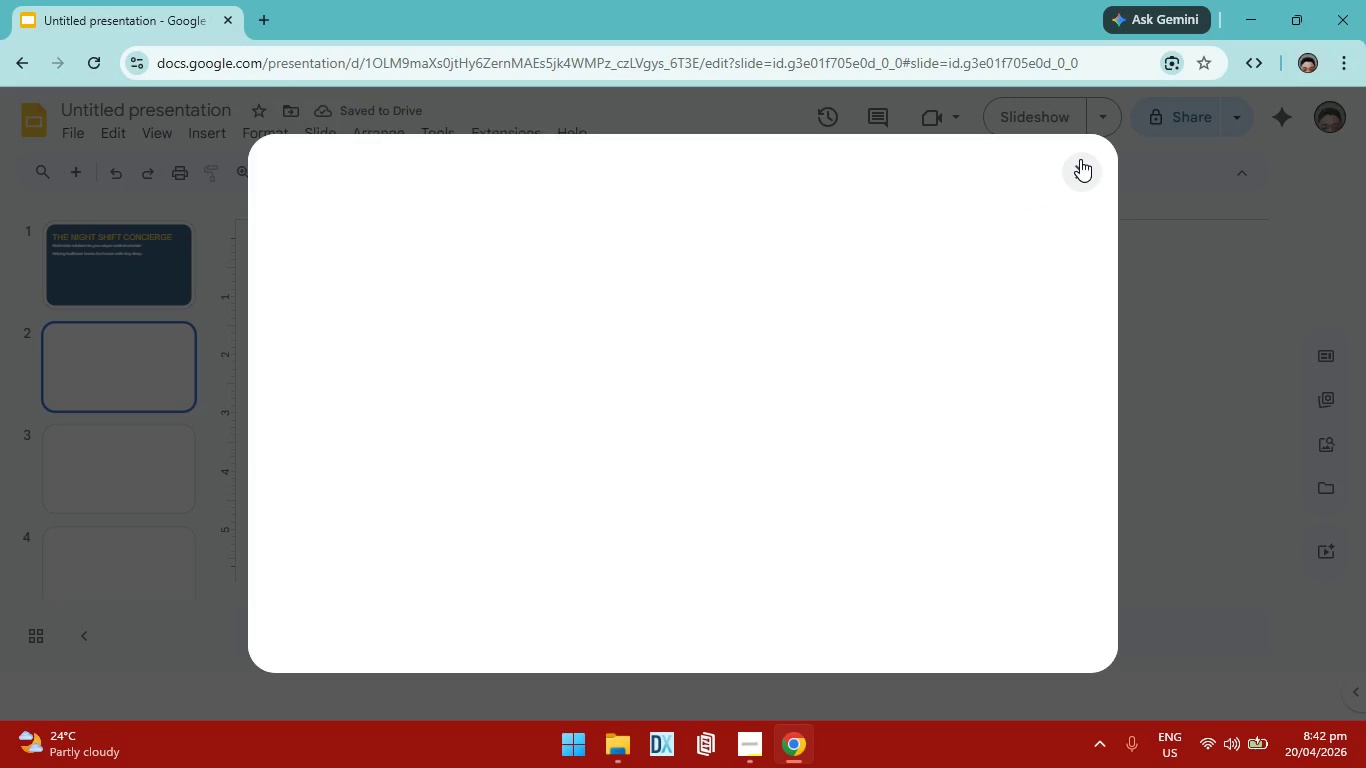 
left_click([819, 343])
 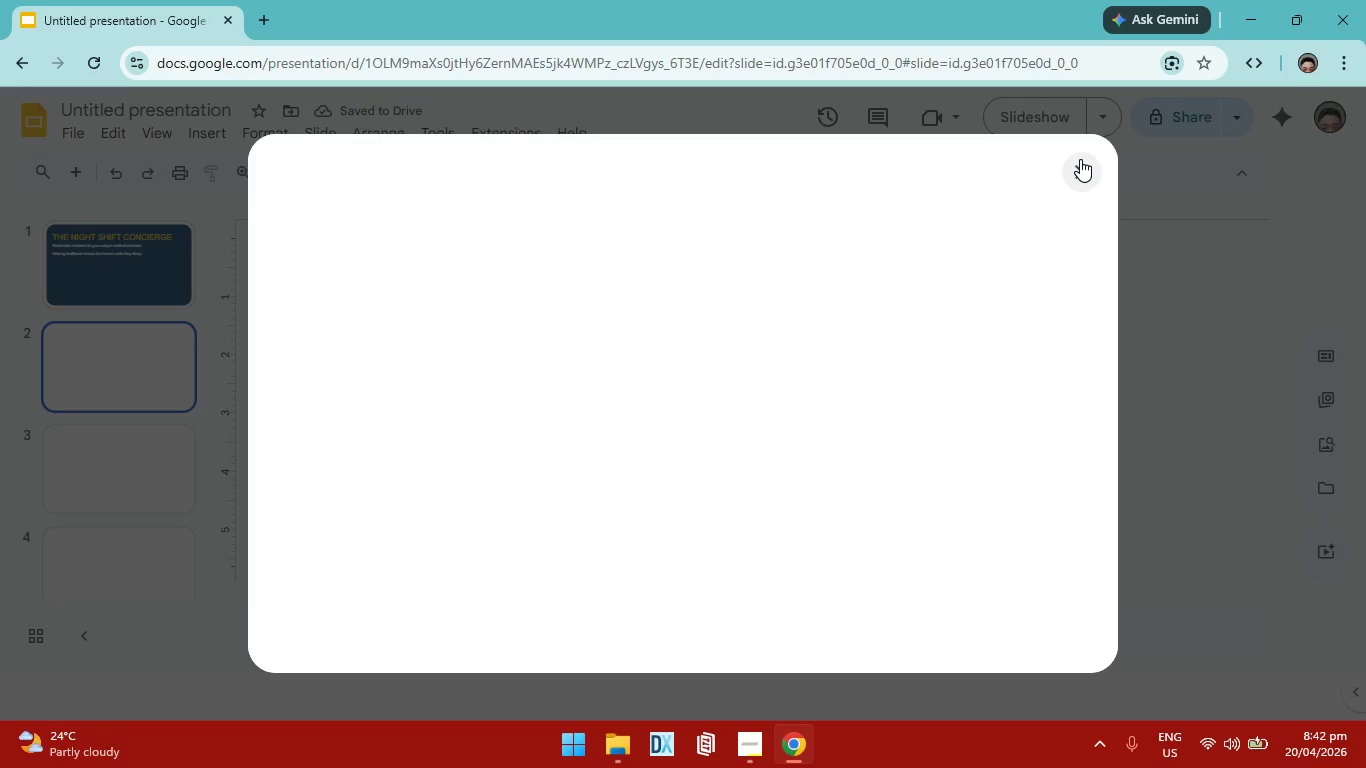 
scroll: coordinate [923, 590], scroll_direction: down, amount: 11.0
 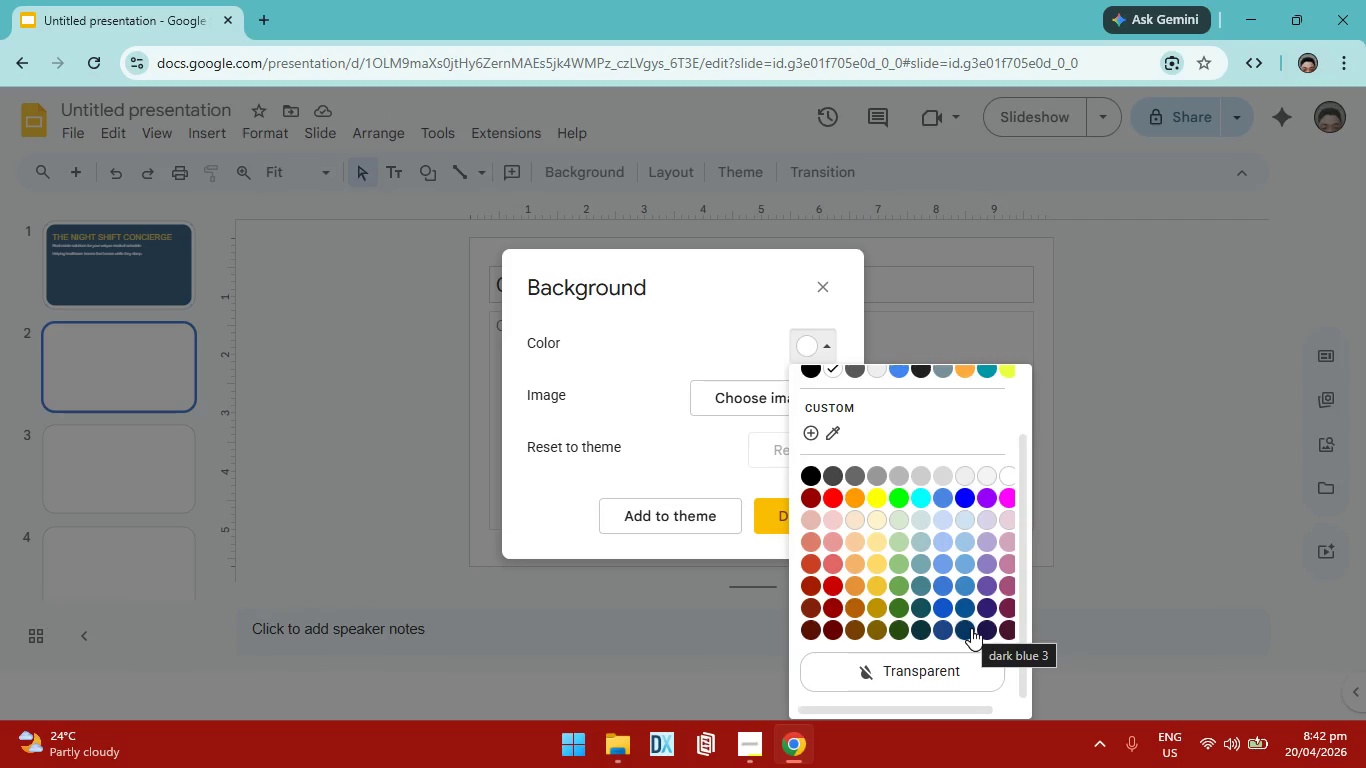 
left_click([971, 628])
 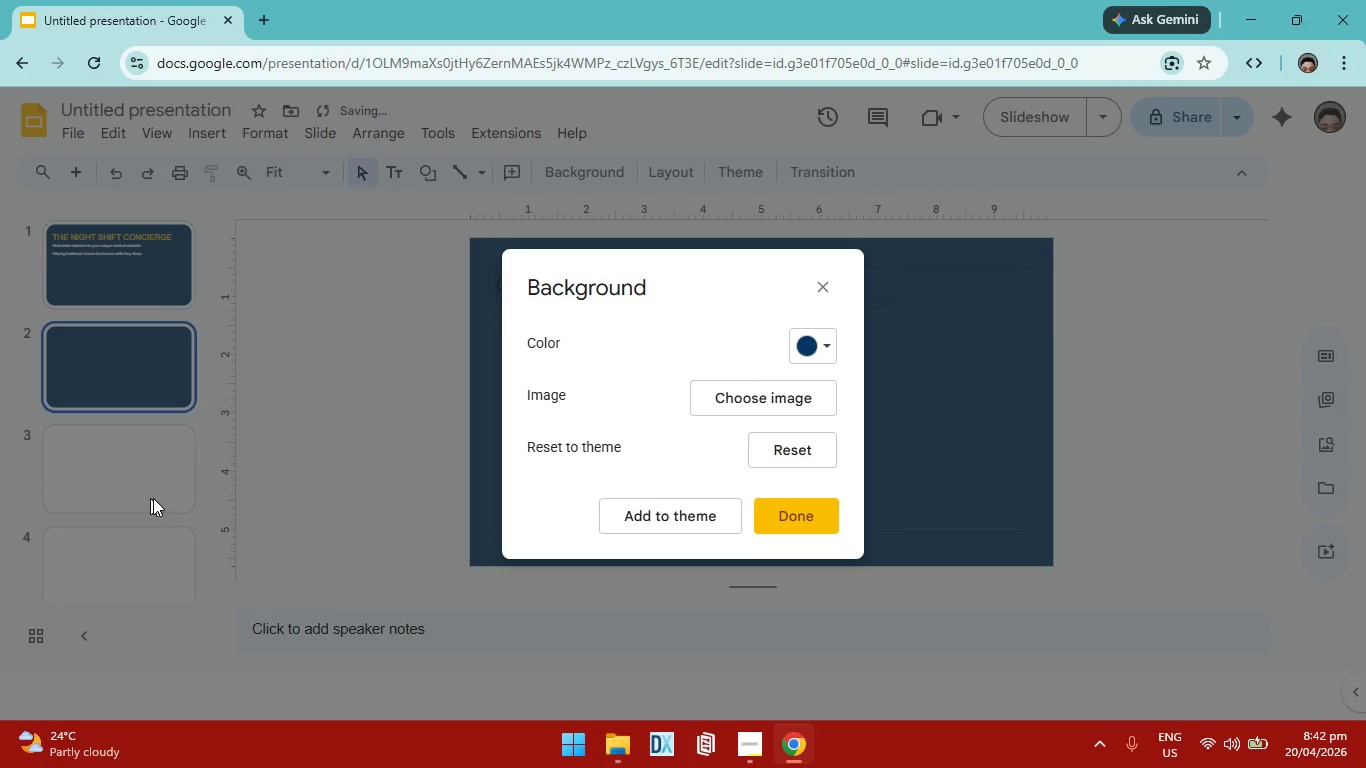 
left_click([136, 486])
 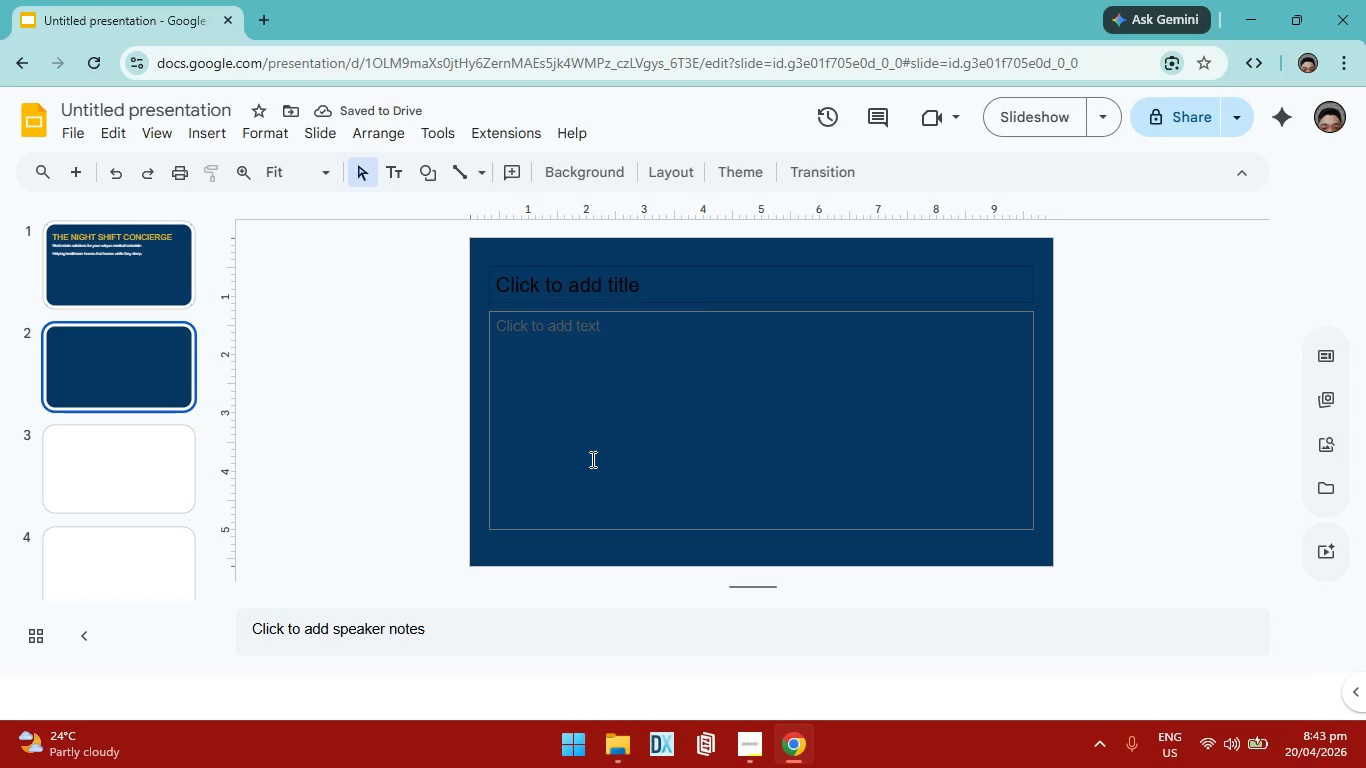 
left_click([159, 264])
 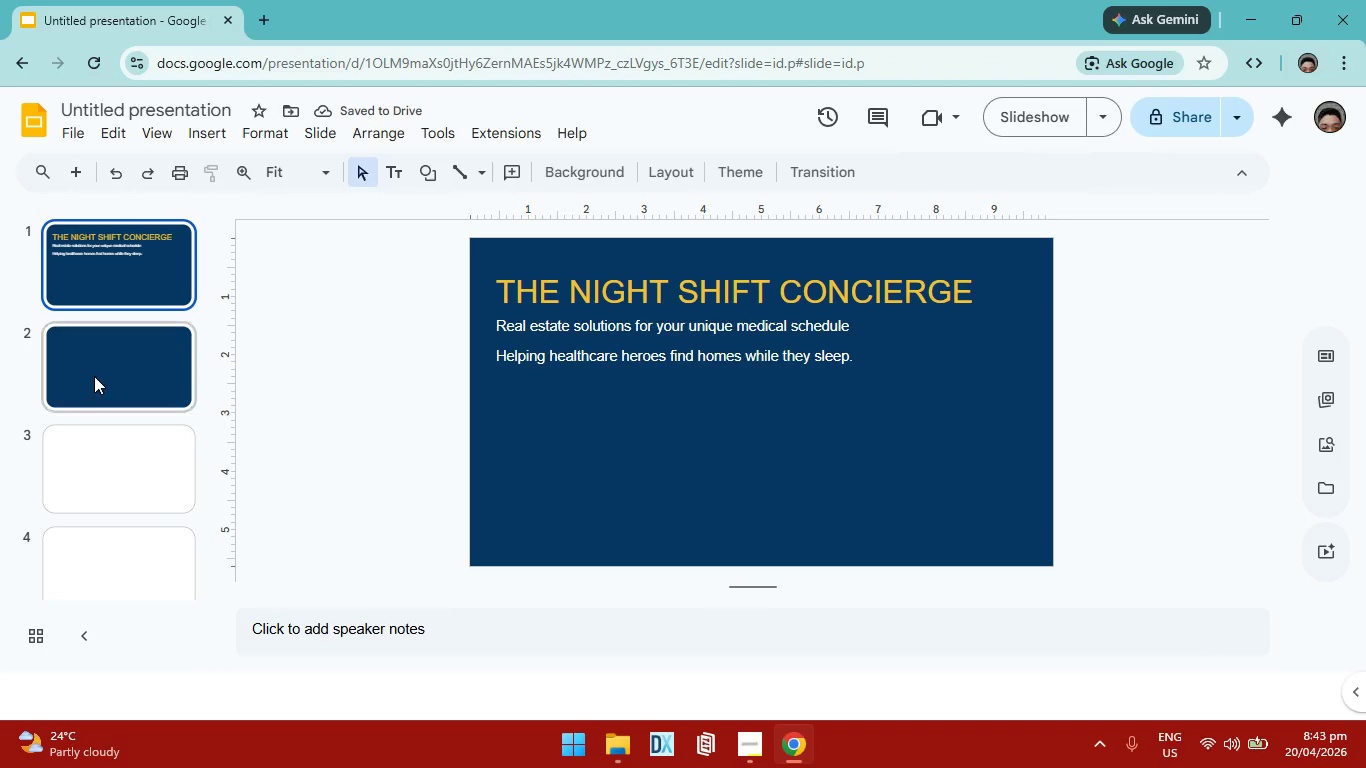 
left_click([94, 376])
 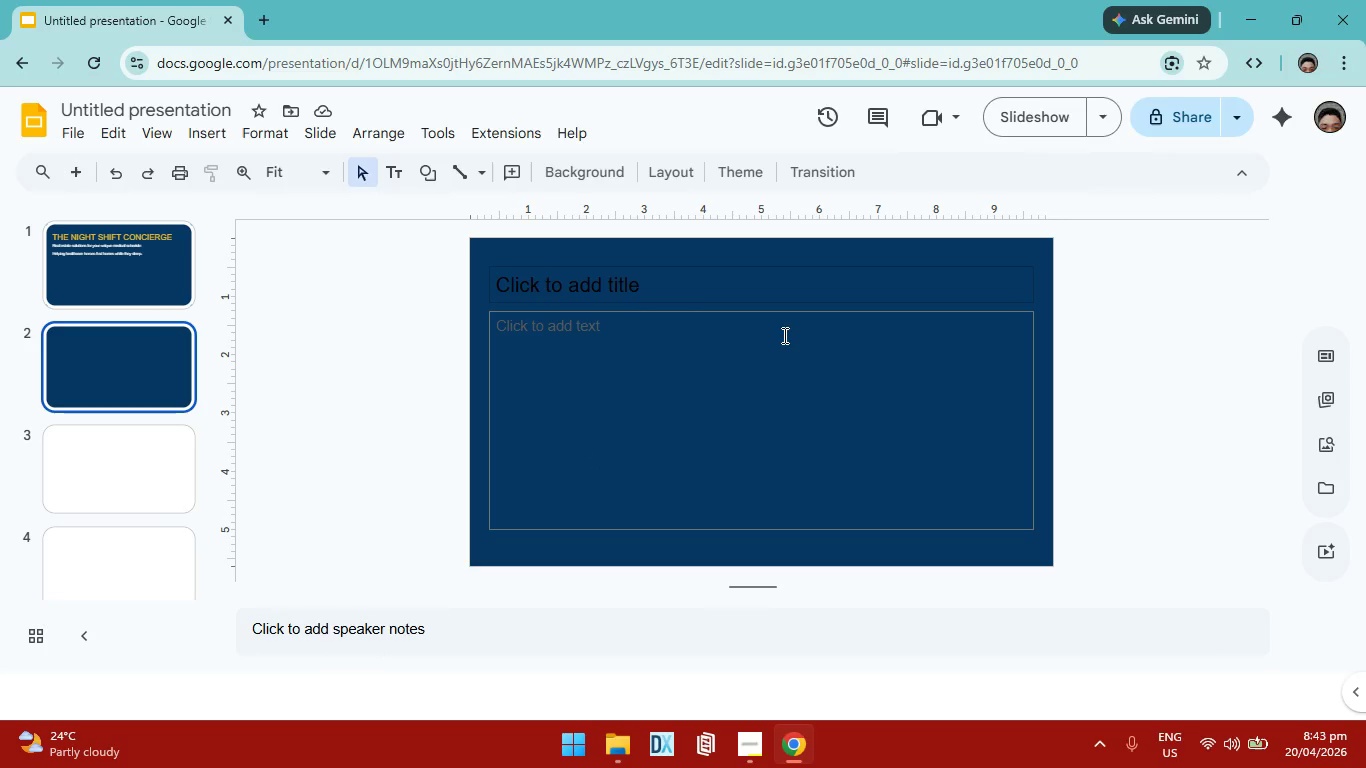 
double_click([694, 280])
 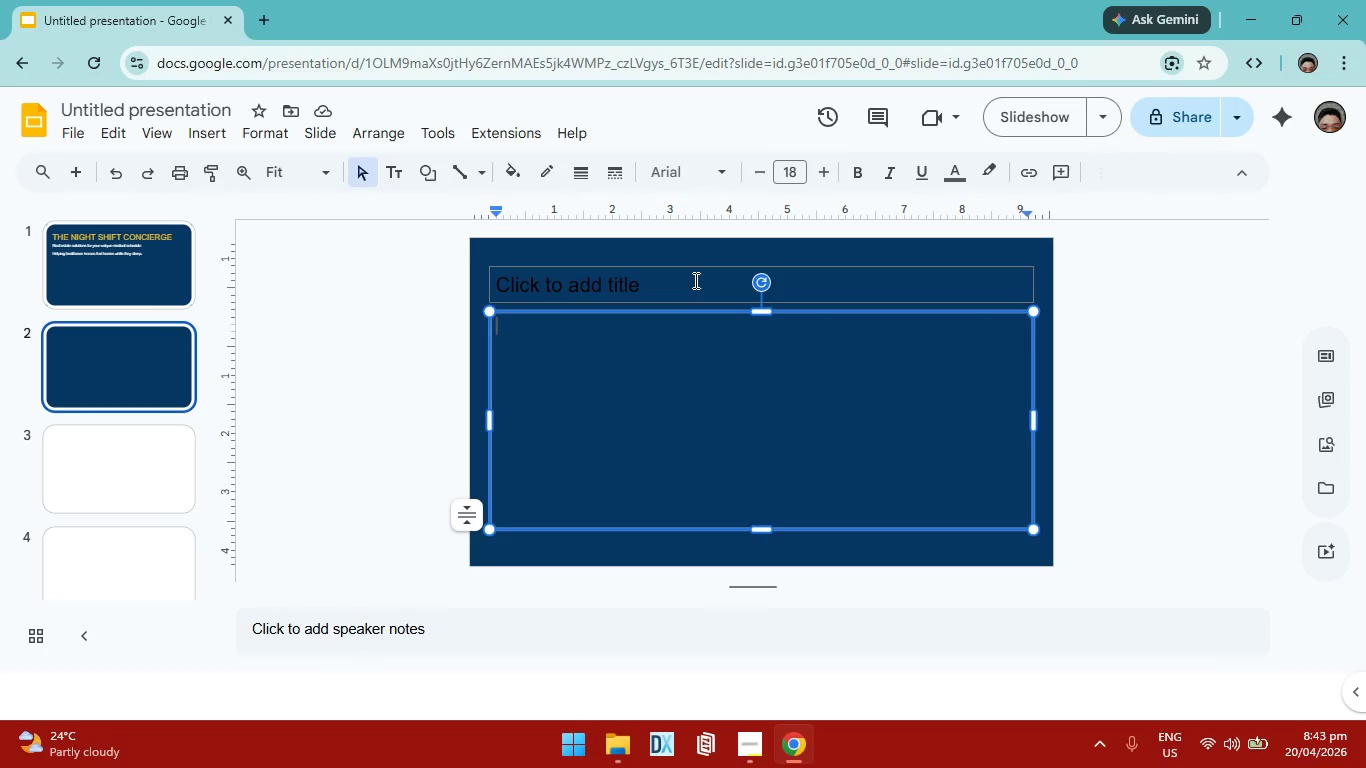 
left_click([675, 418])
 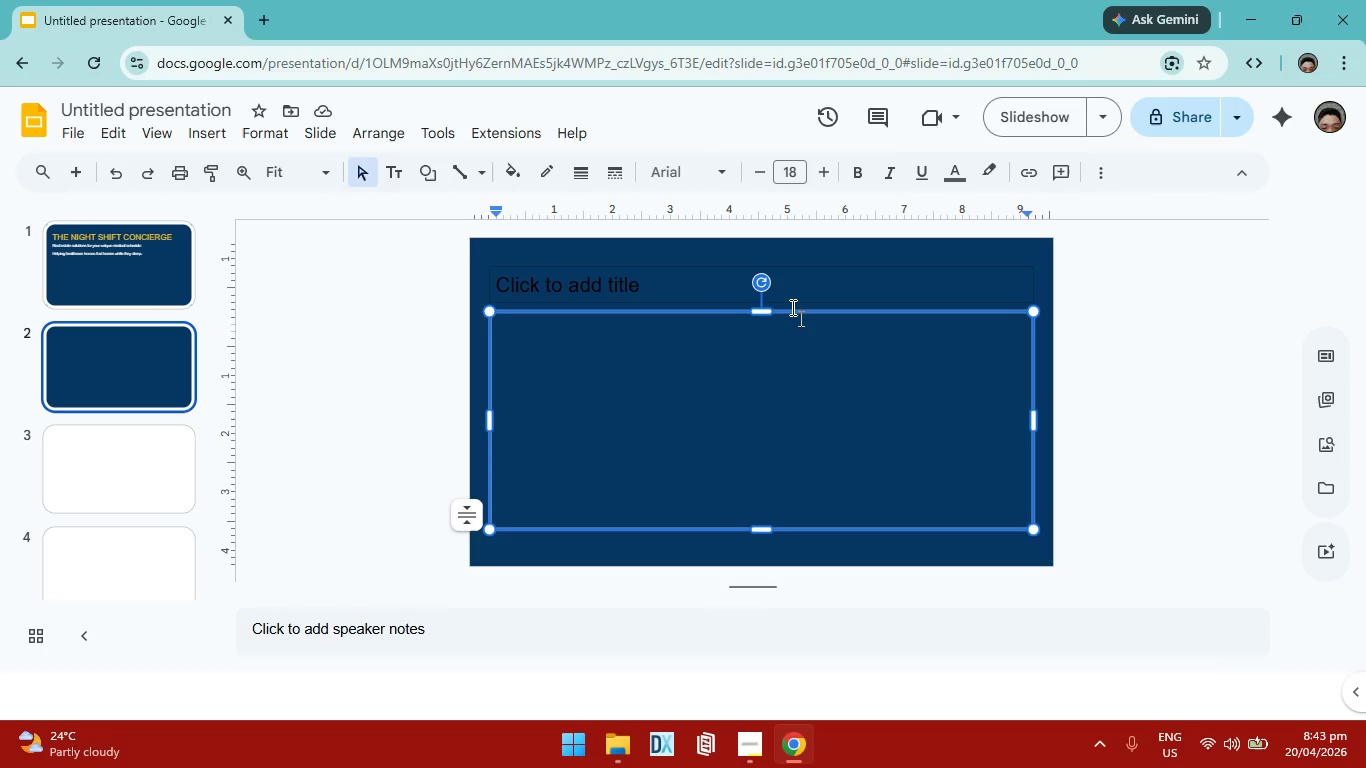 
left_click([643, 285])
 